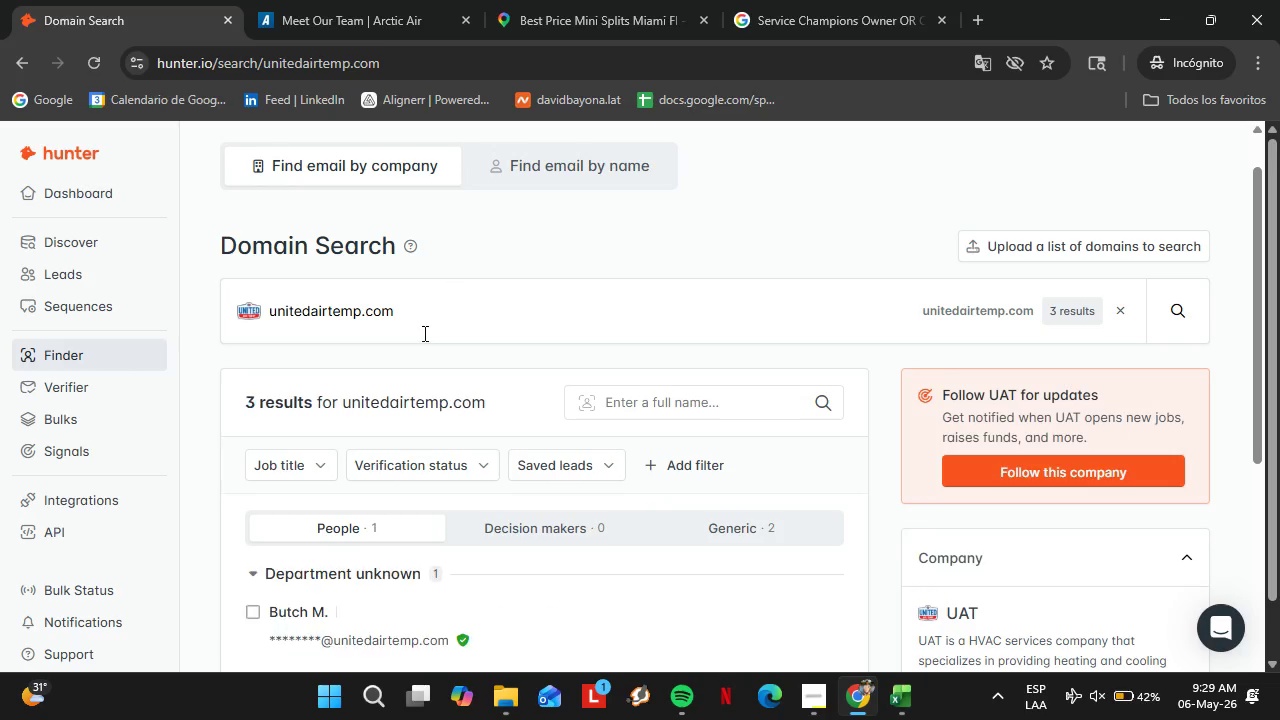 
scroll: coordinate [867, 457], scroll_direction: down, amount: 2.0
 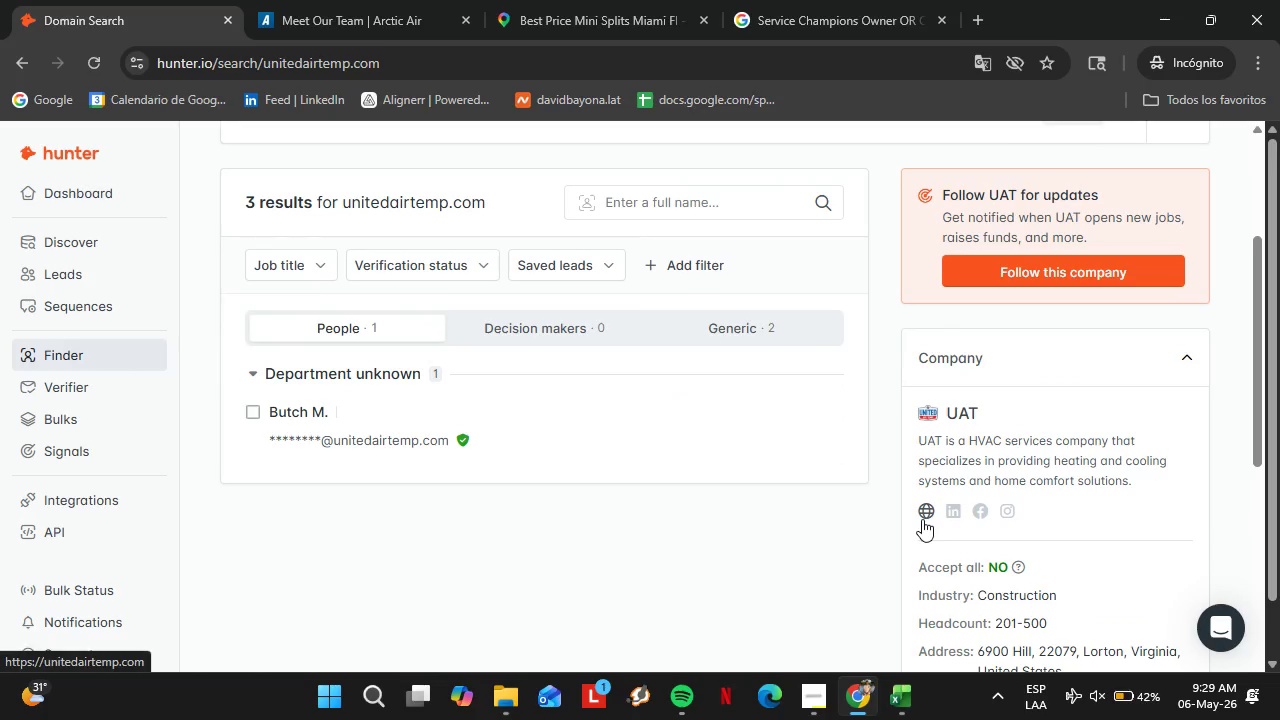 
left_click([922, 519])
 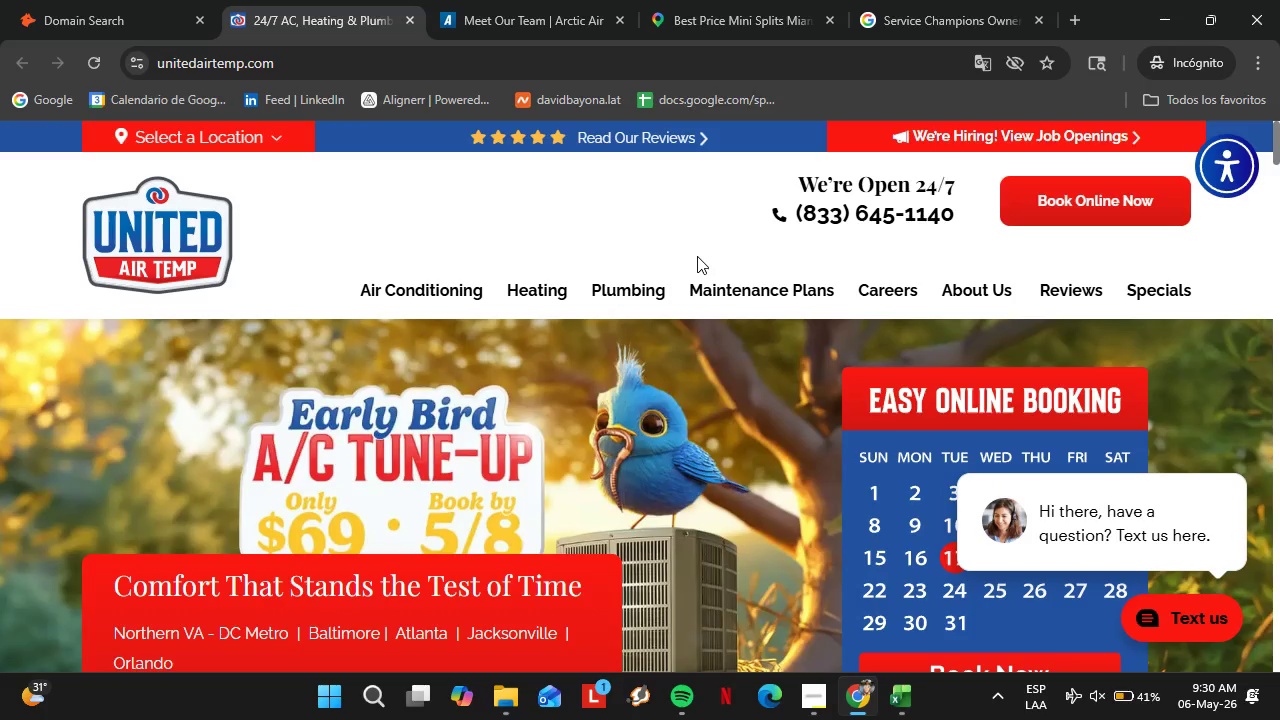 
wait(66.74)
 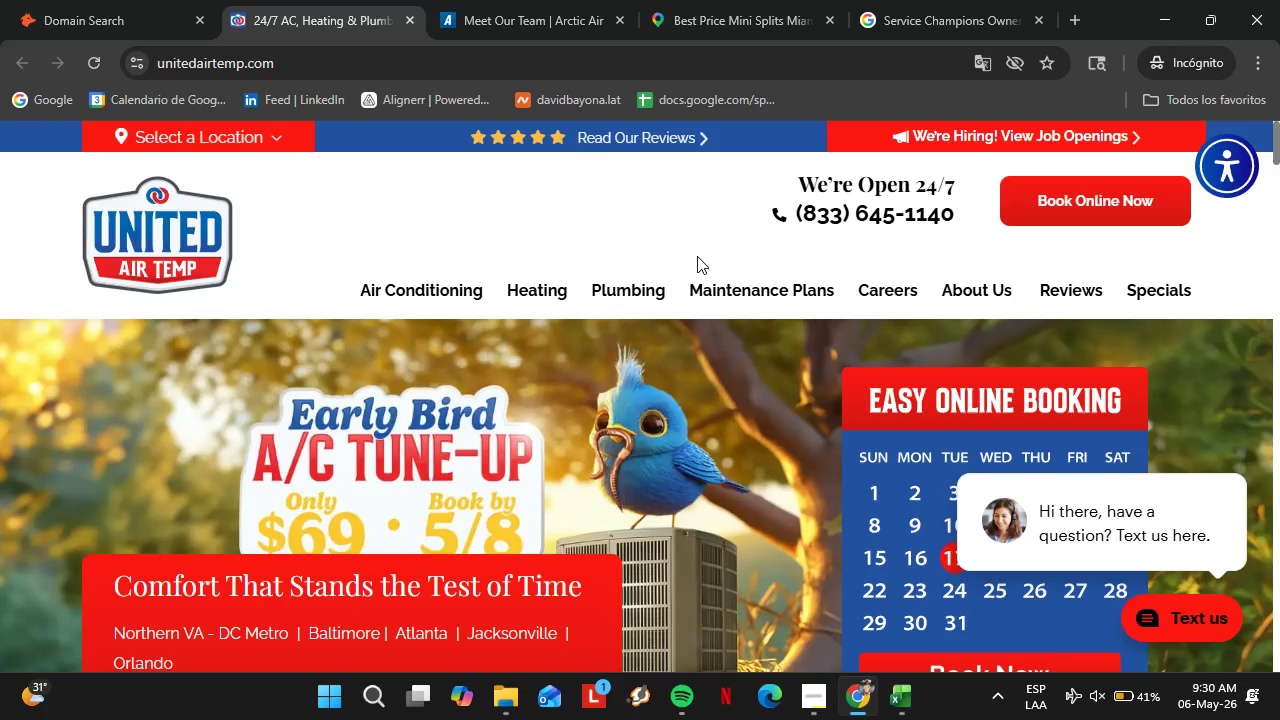 
scroll: coordinate [988, 319], scroll_direction: down, amount: 1.0
 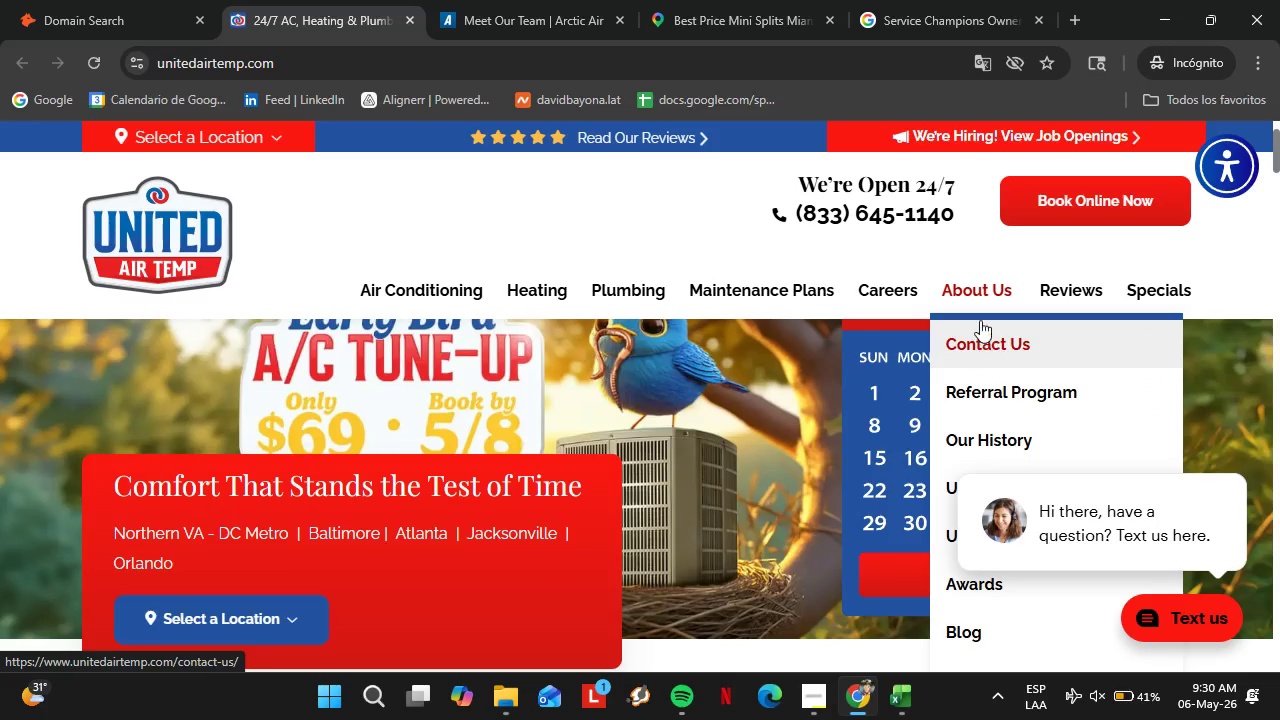 
left_click([976, 297])
 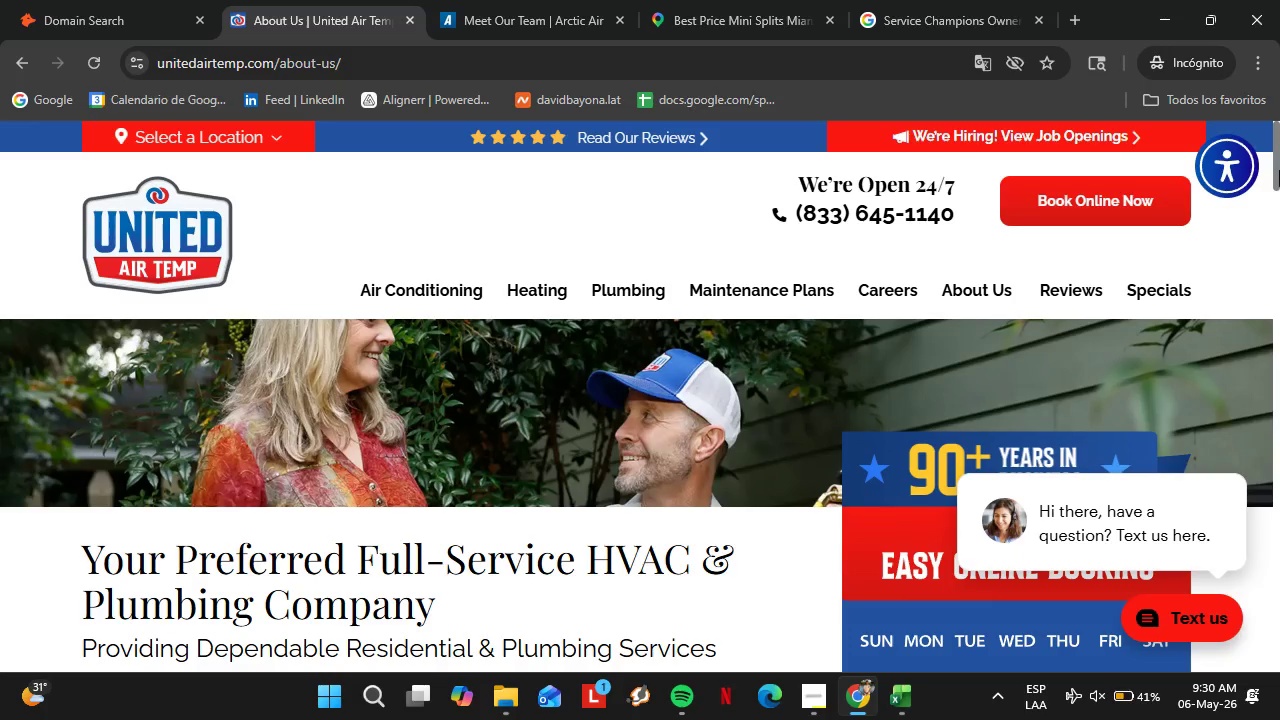 
wait(15.67)
 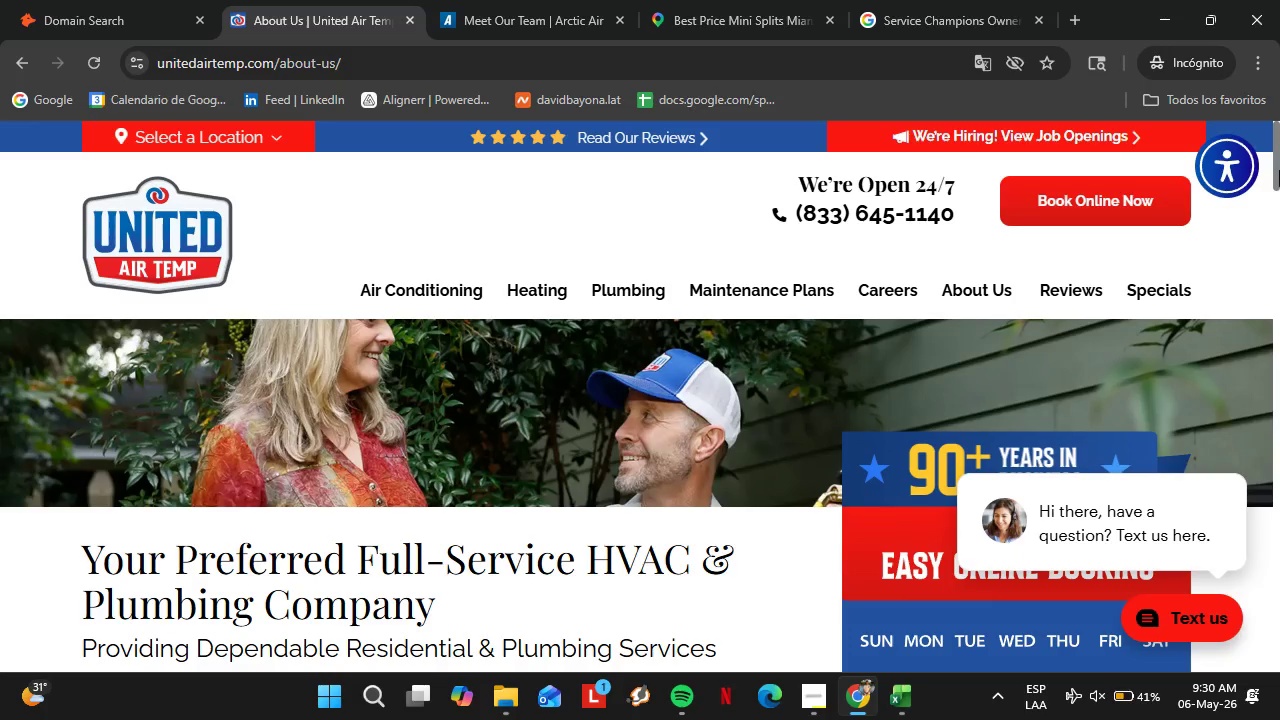 
scroll: coordinate [722, 257], scroll_direction: down, amount: 5.0
 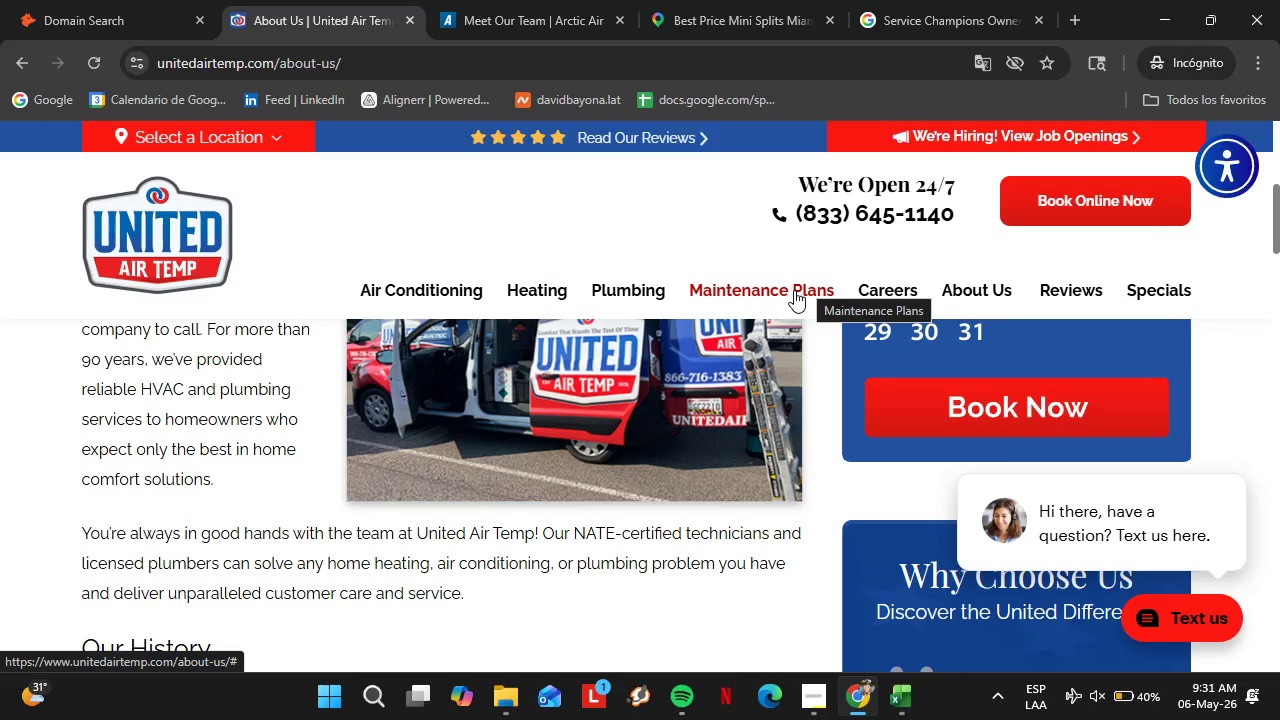 
wait(20.02)
 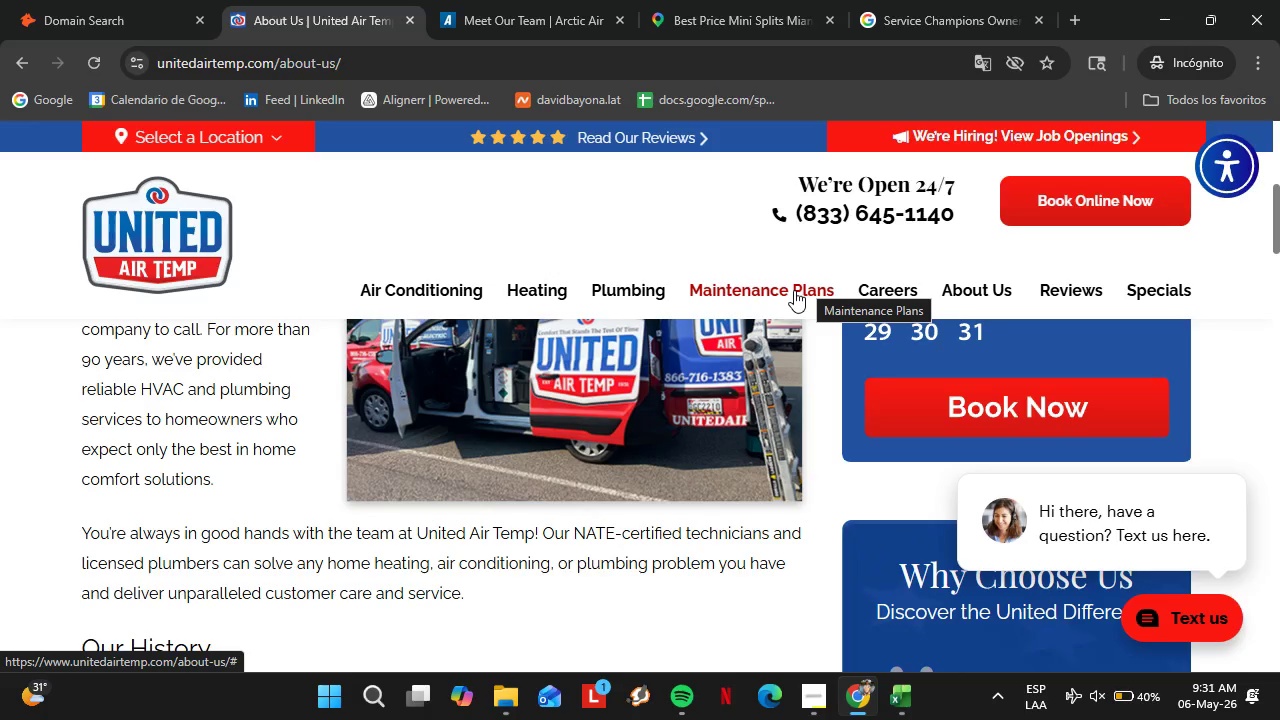 
scroll: coordinate [687, 287], scroll_direction: down, amount: 8.0
 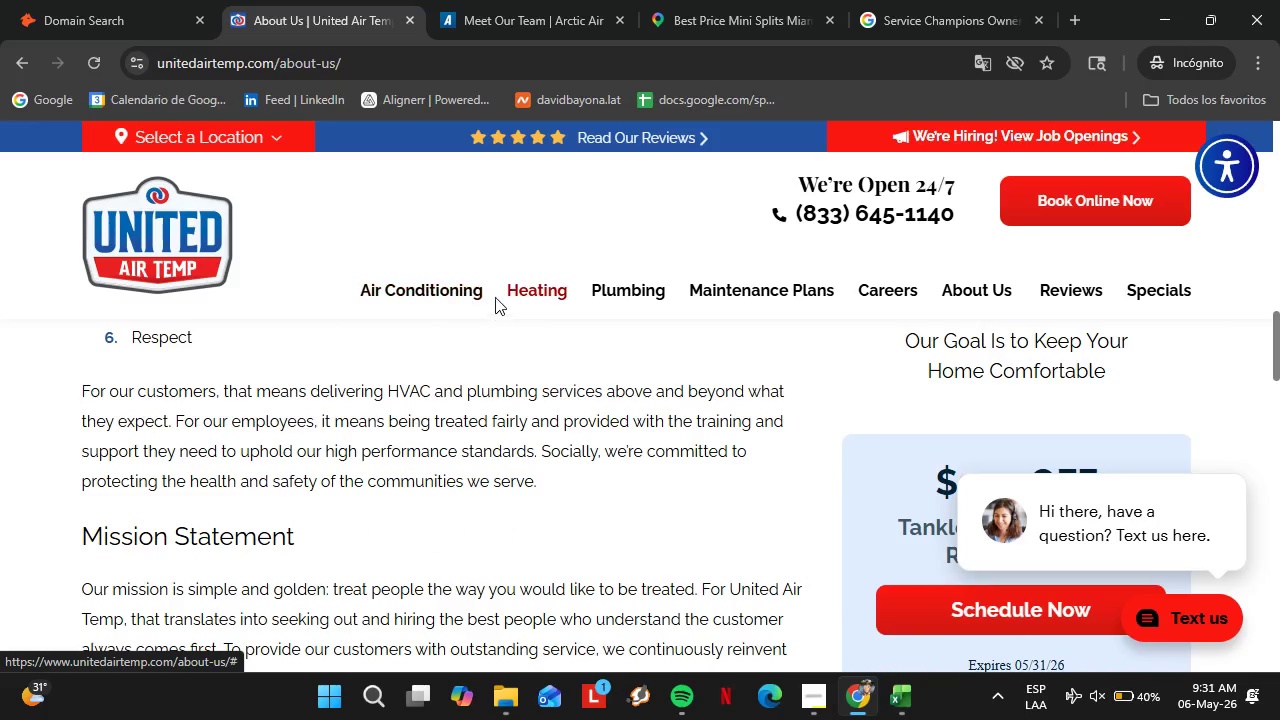 
scroll: coordinate [822, 405], scroll_direction: down, amount: 7.0
 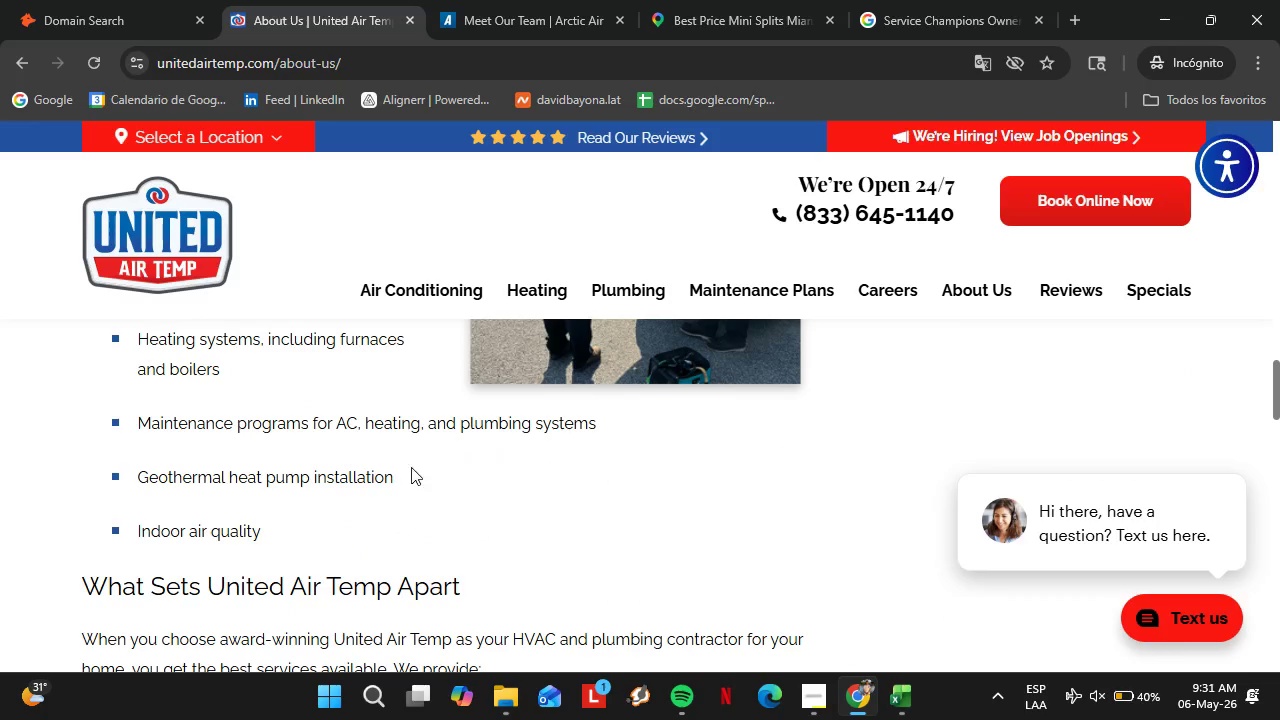 
scroll: coordinate [363, 470], scroll_direction: up, amount: 18.0
 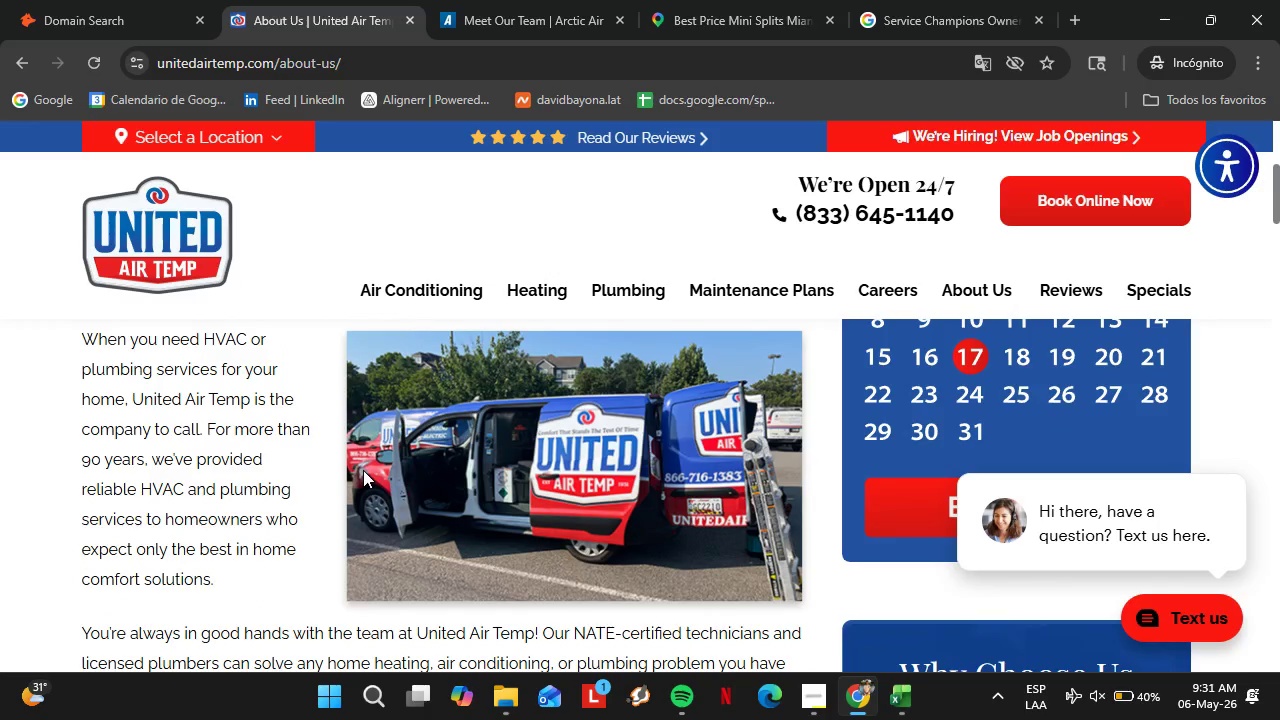 
scroll: coordinate [447, 541], scroll_direction: down, amount: 12.0
 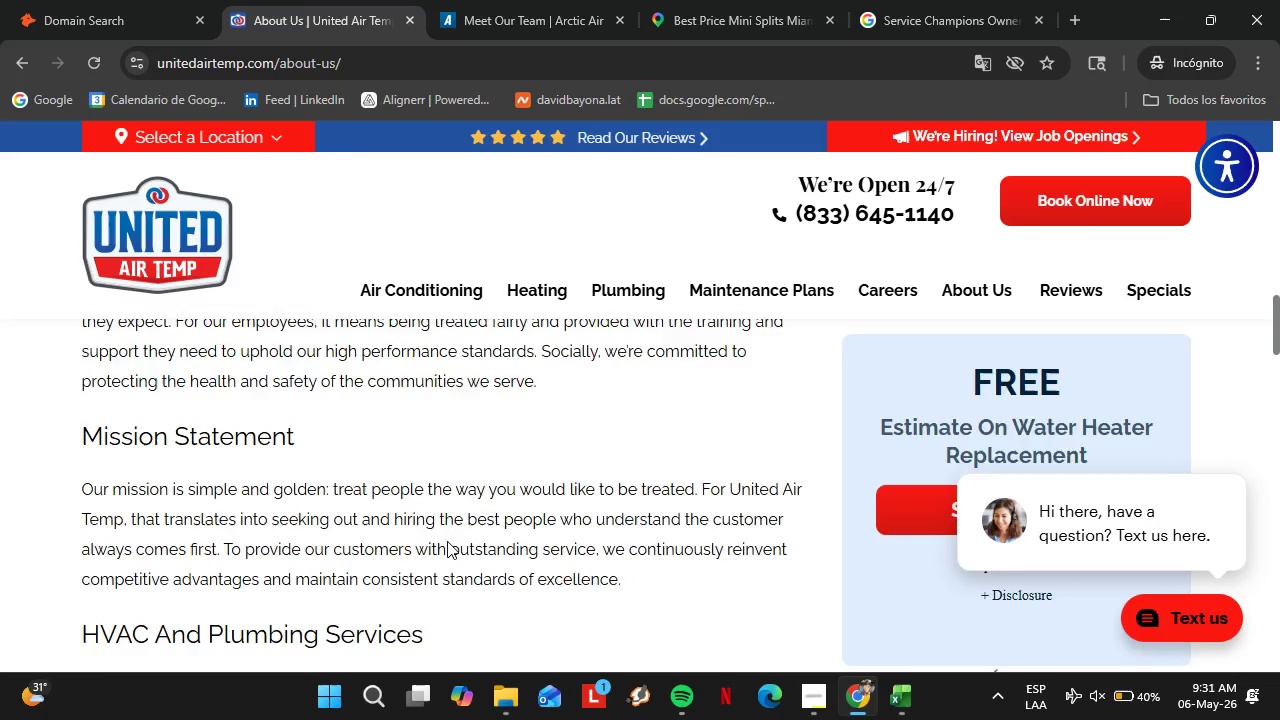 
scroll: coordinate [447, 543], scroll_direction: down, amount: 3.0
 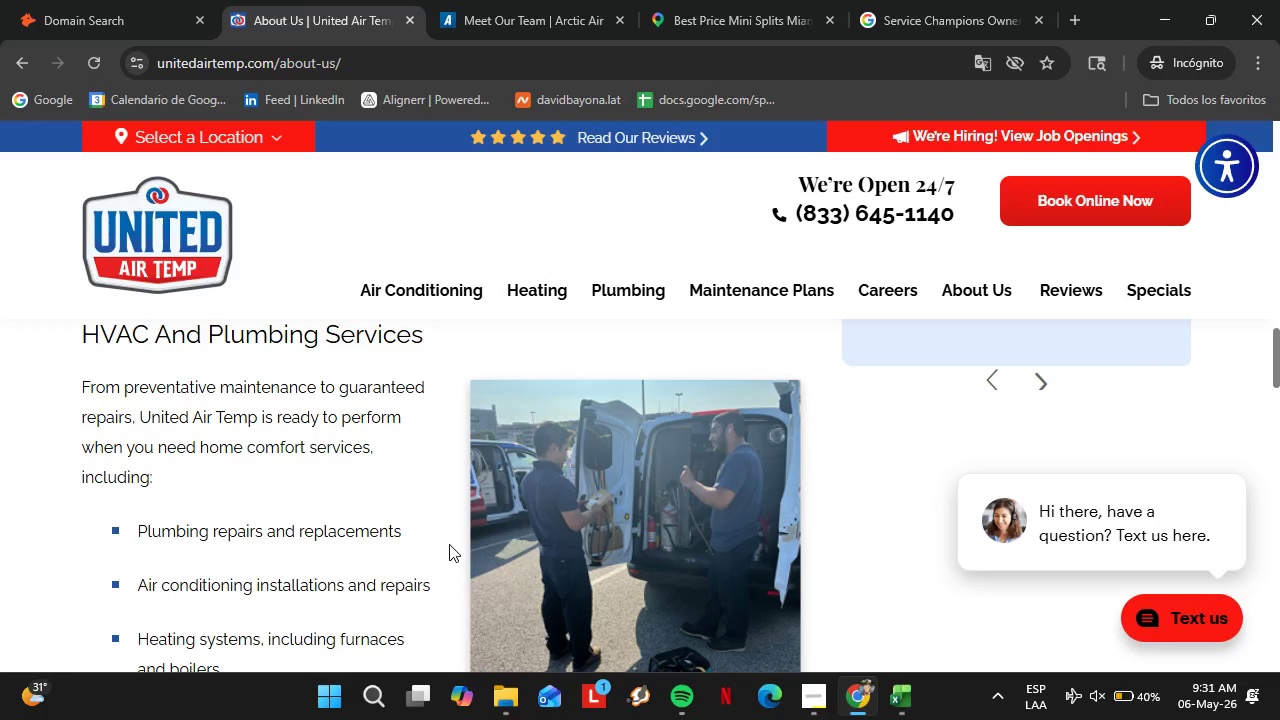 
wait(6.32)
 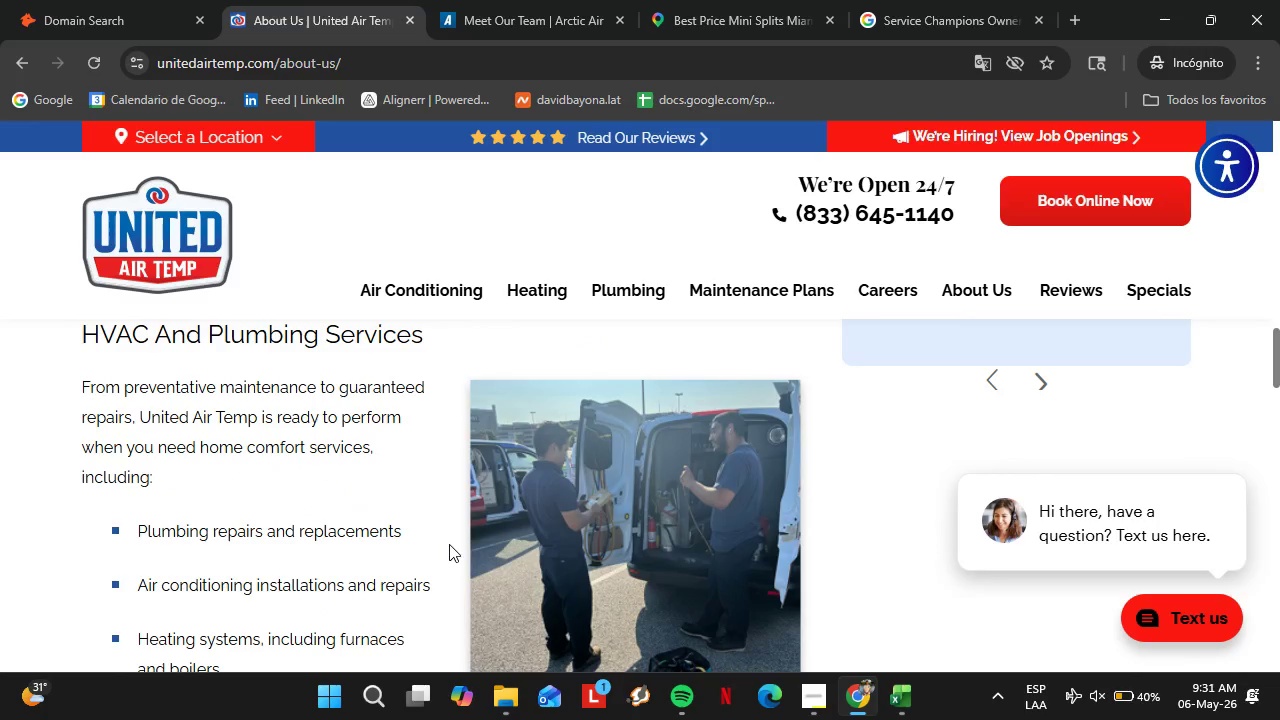 
scroll: coordinate [516, 565], scroll_direction: down, amount: 1.0
 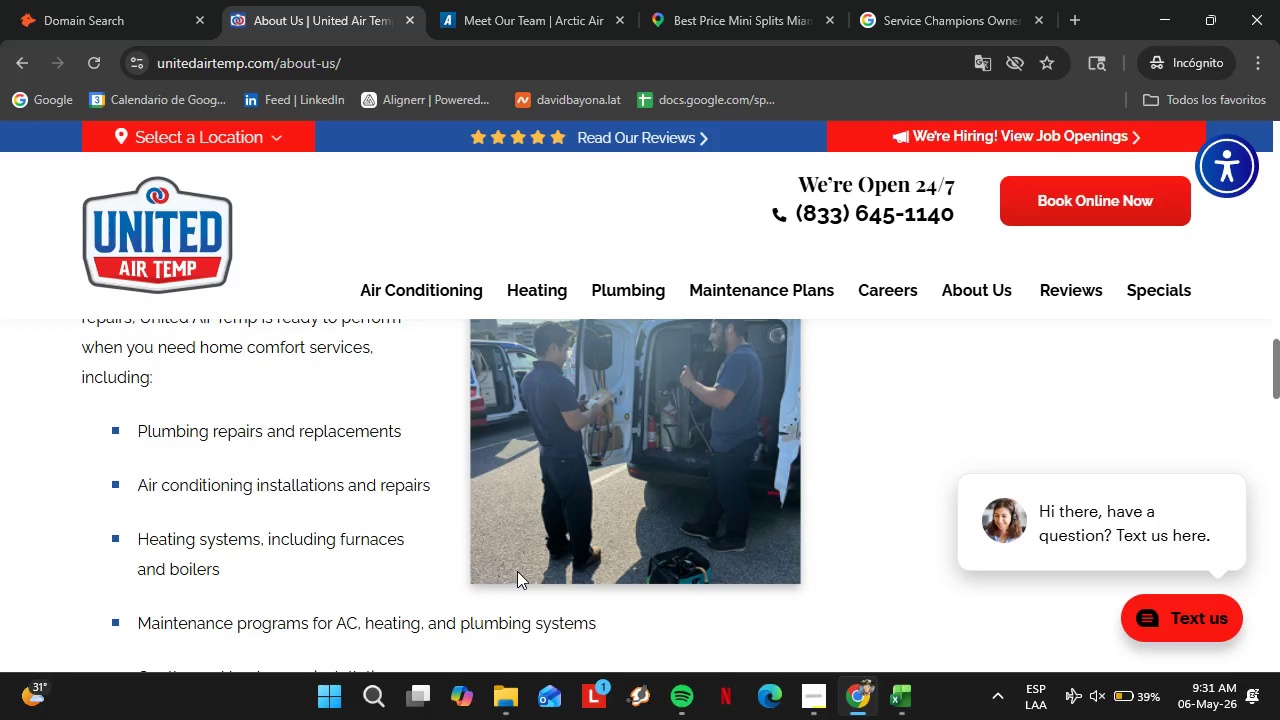 
wait(16.44)
 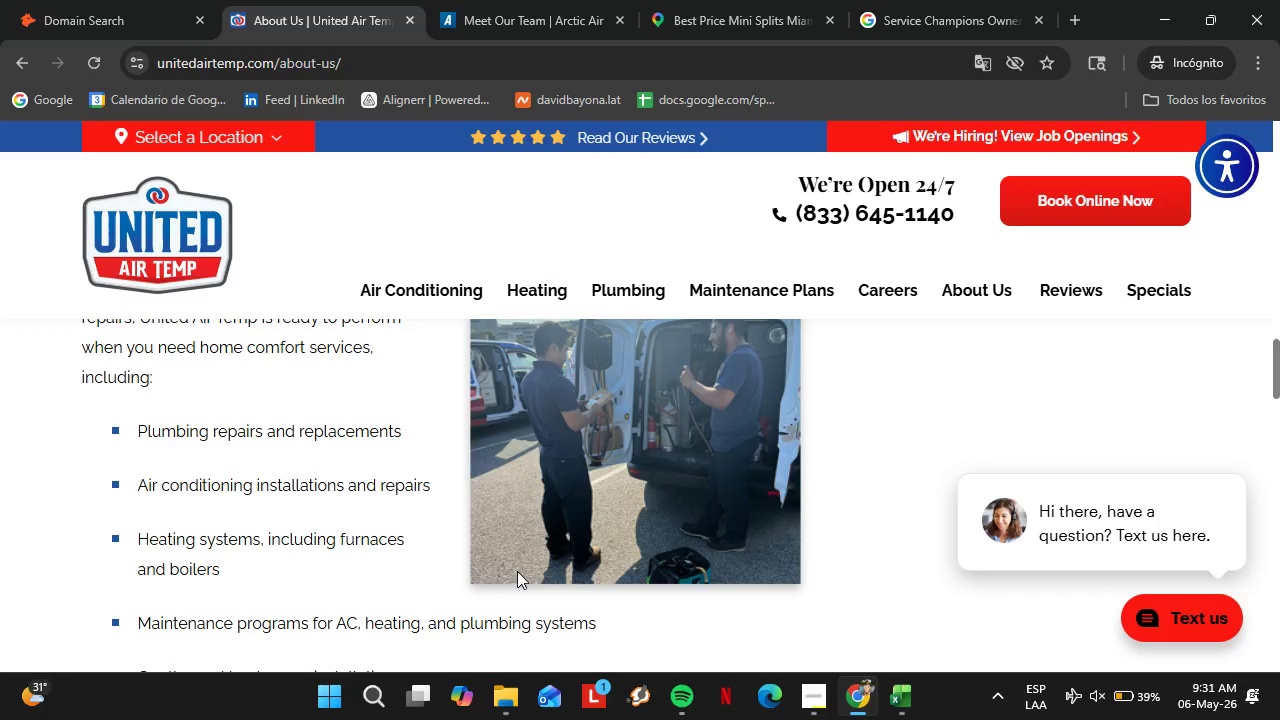 
scroll: coordinate [895, 493], scroll_direction: down, amount: 30.0
 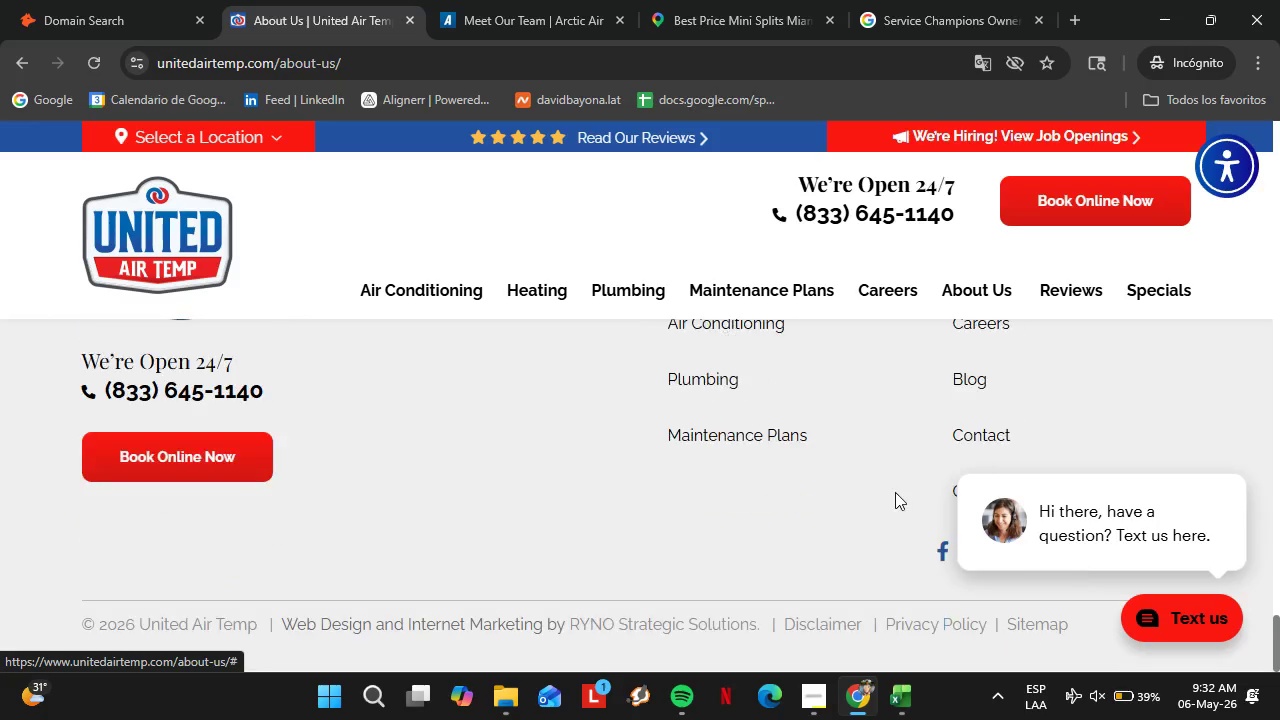 
scroll: coordinate [689, 512], scroll_direction: up, amount: 7.0
 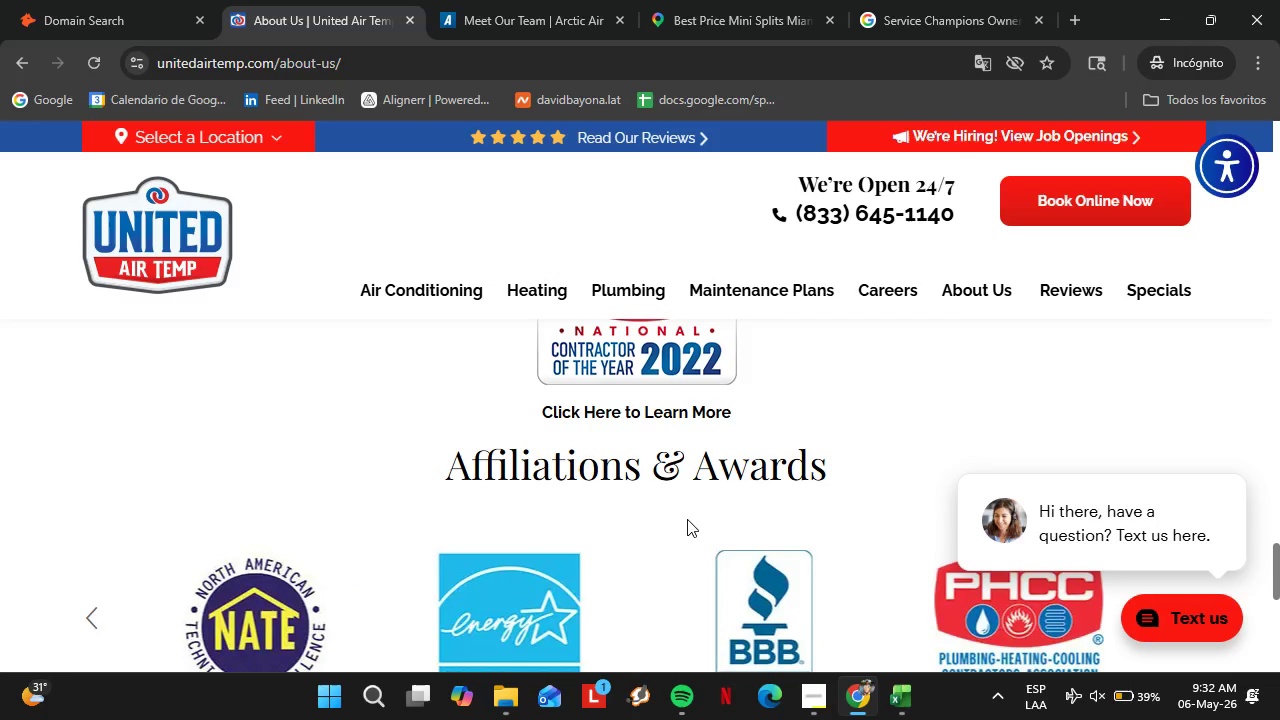 
scroll: coordinate [687, 519], scroll_direction: down, amount: 3.0
 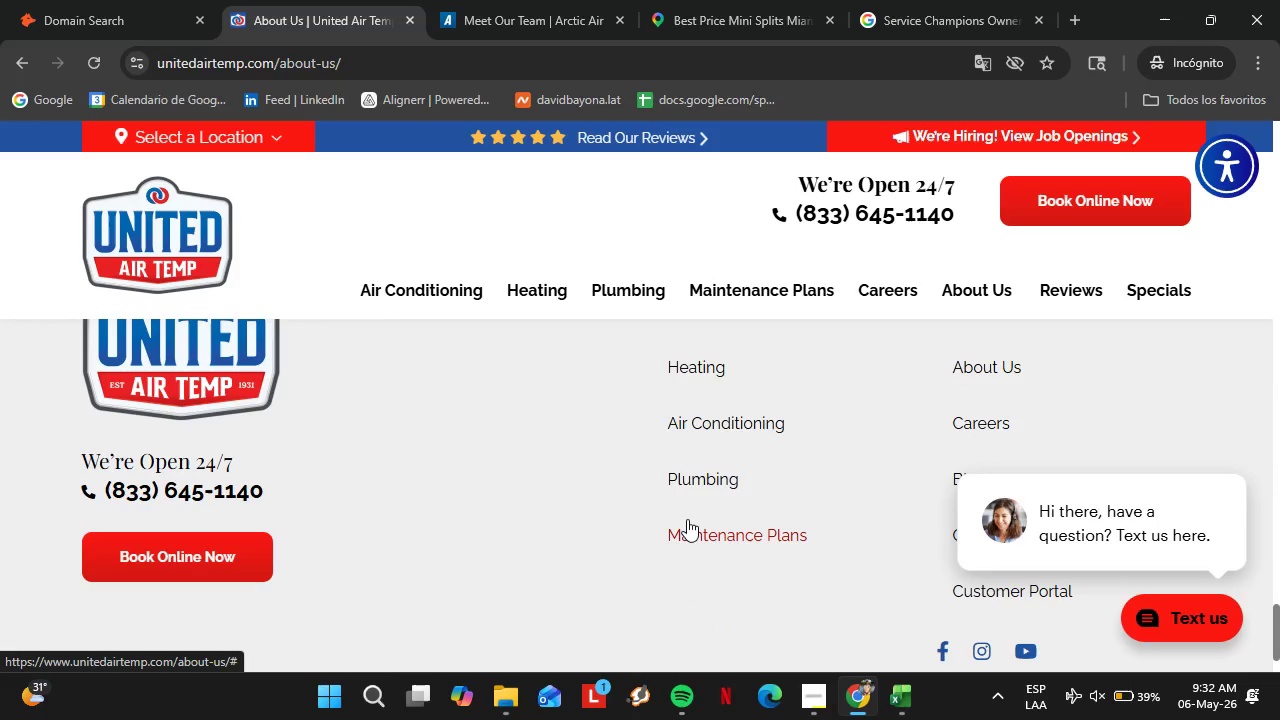 
wait(26.22)
 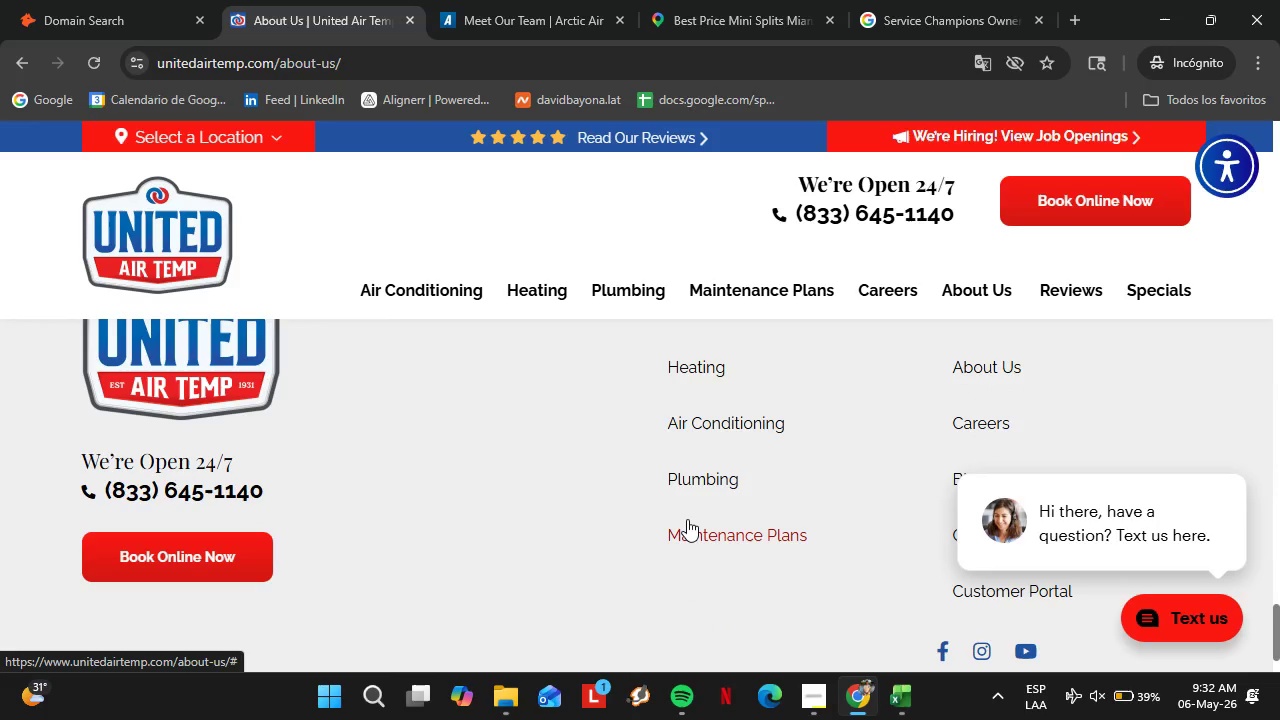 
left_click([184, 0])
 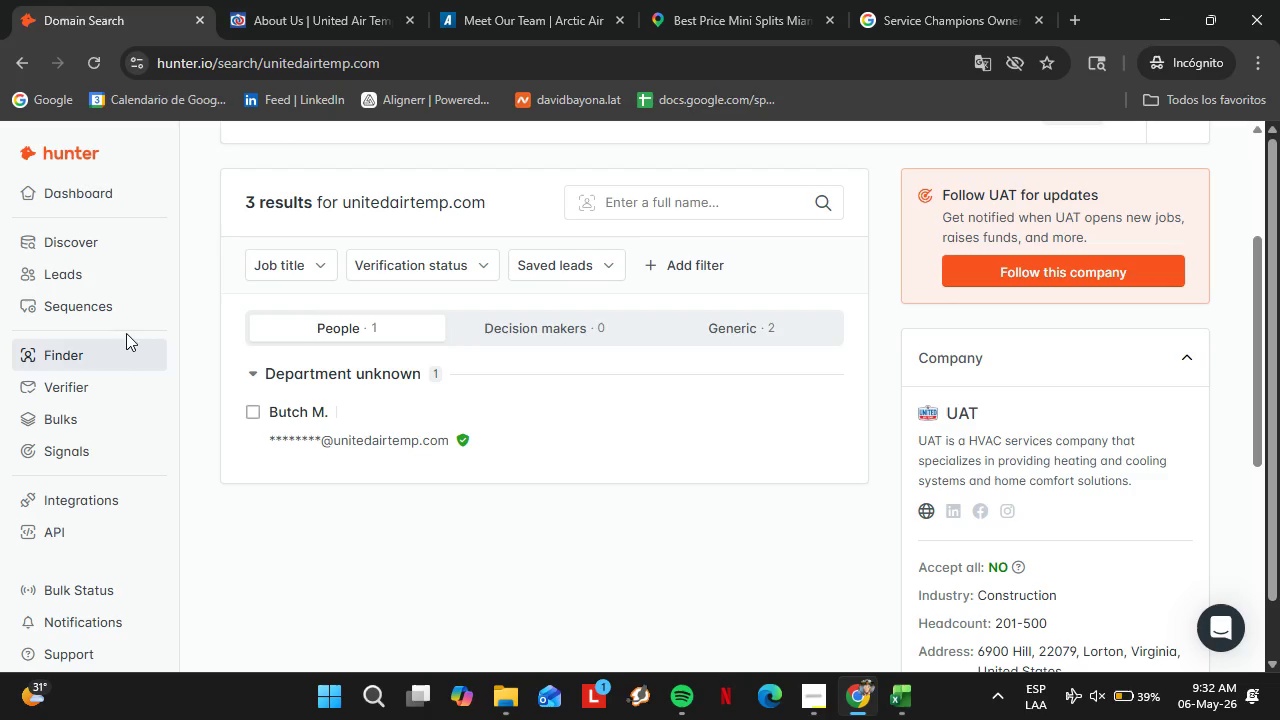 
scroll: coordinate [389, 263], scroll_direction: up, amount: 3.0
 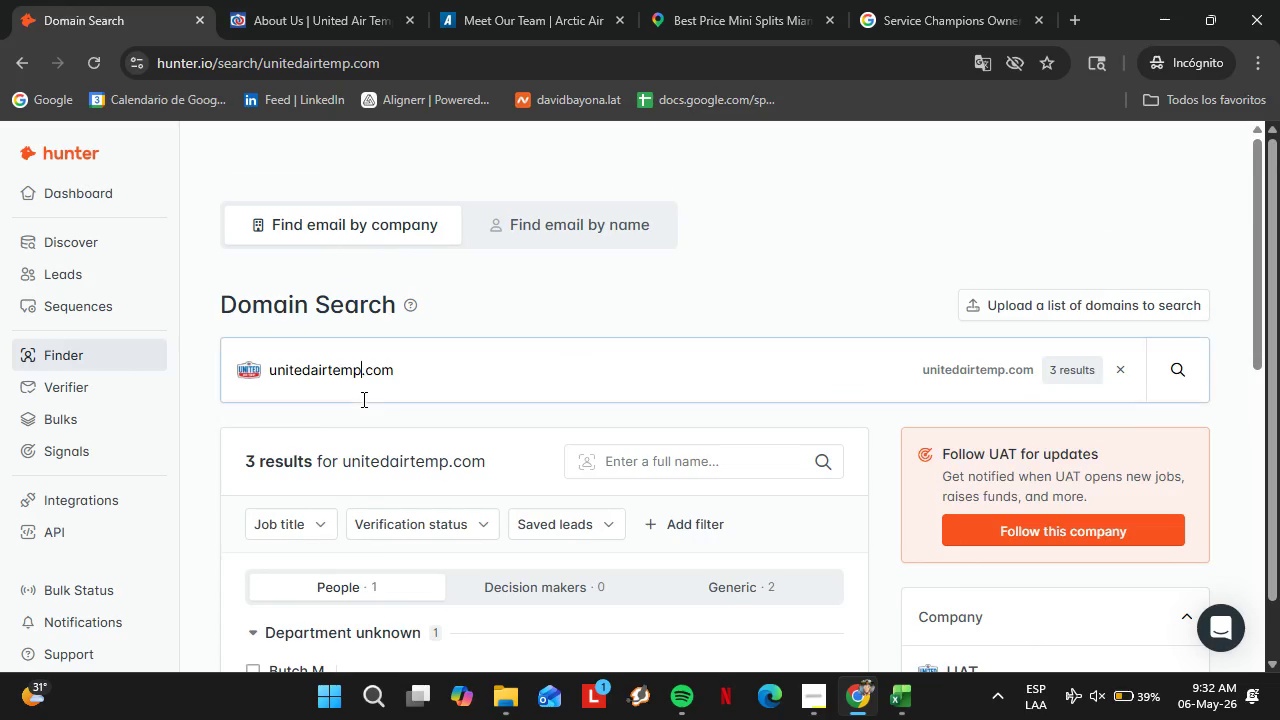 
double_click([362, 399])
 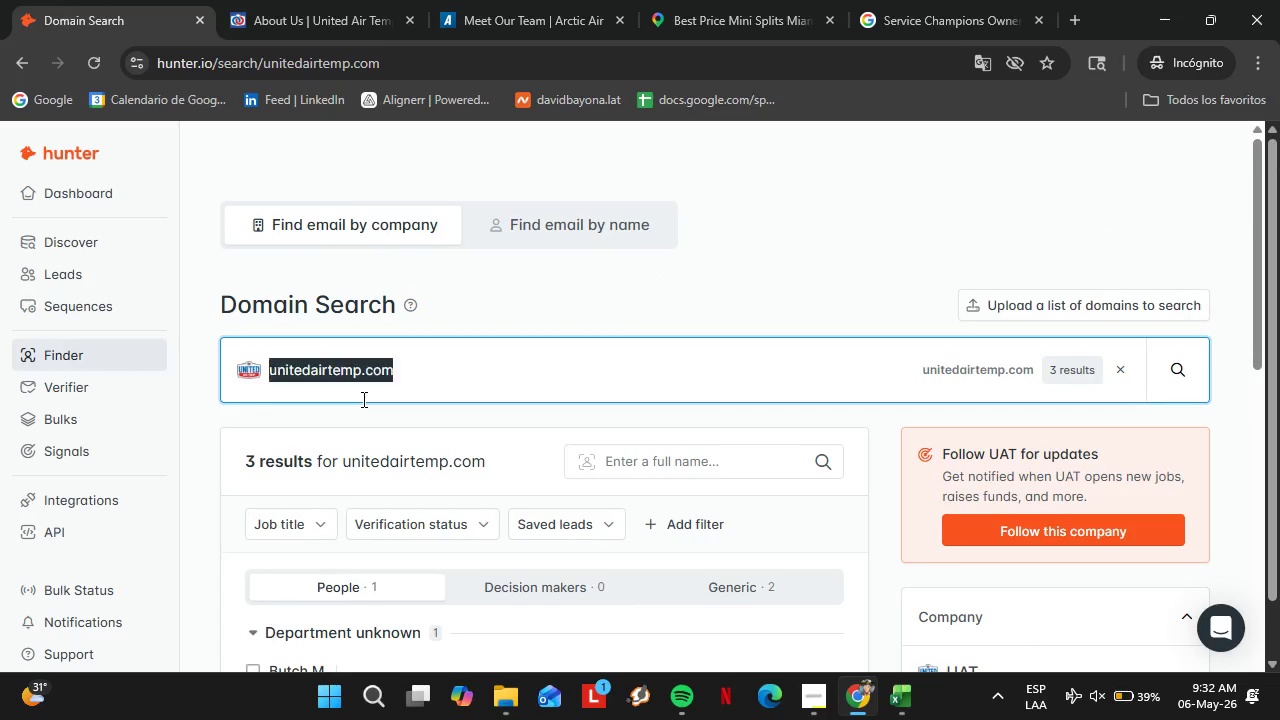 
triple_click([362, 399])
 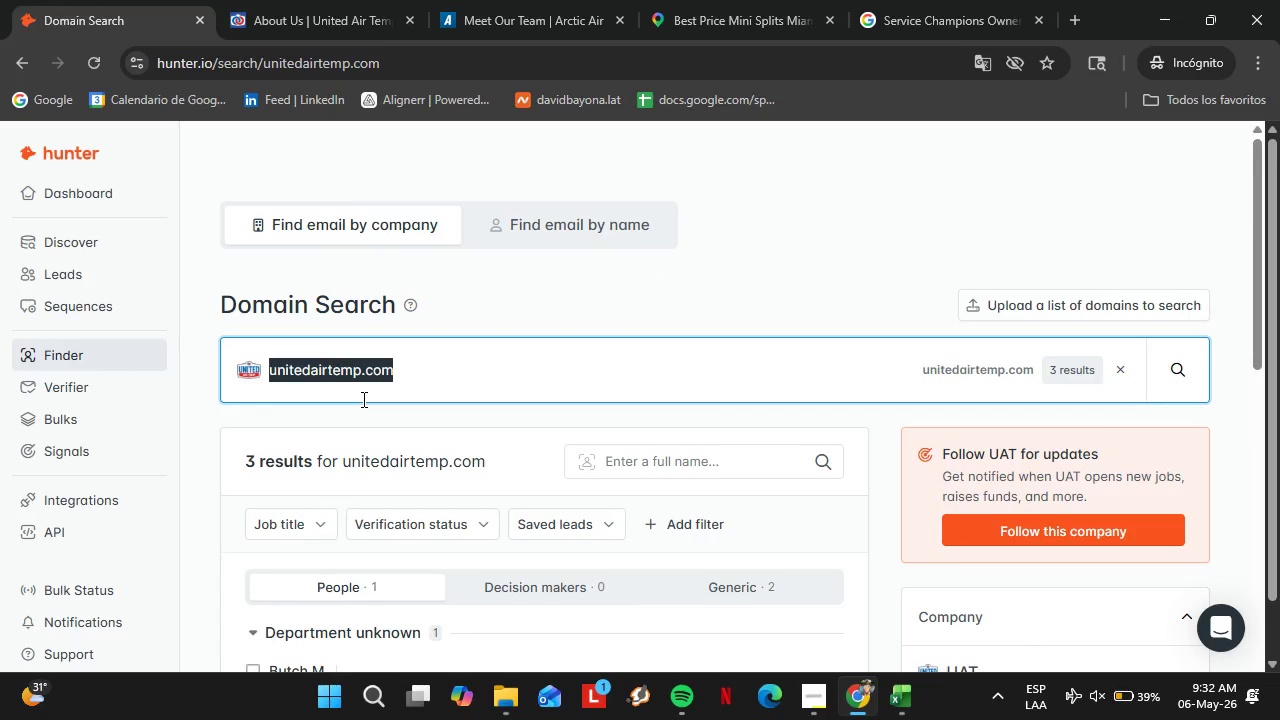 
type(climatr)
key(Backspace)
type(eexperts.com)
 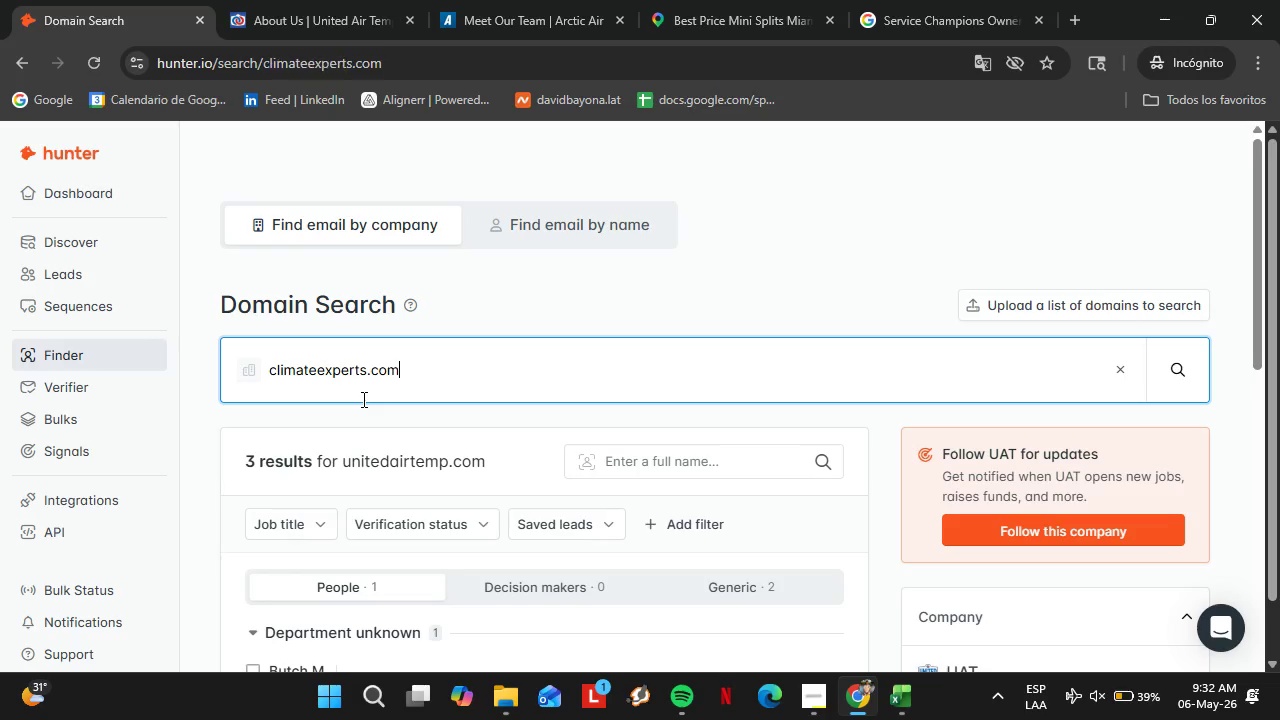 
key(Enter)
 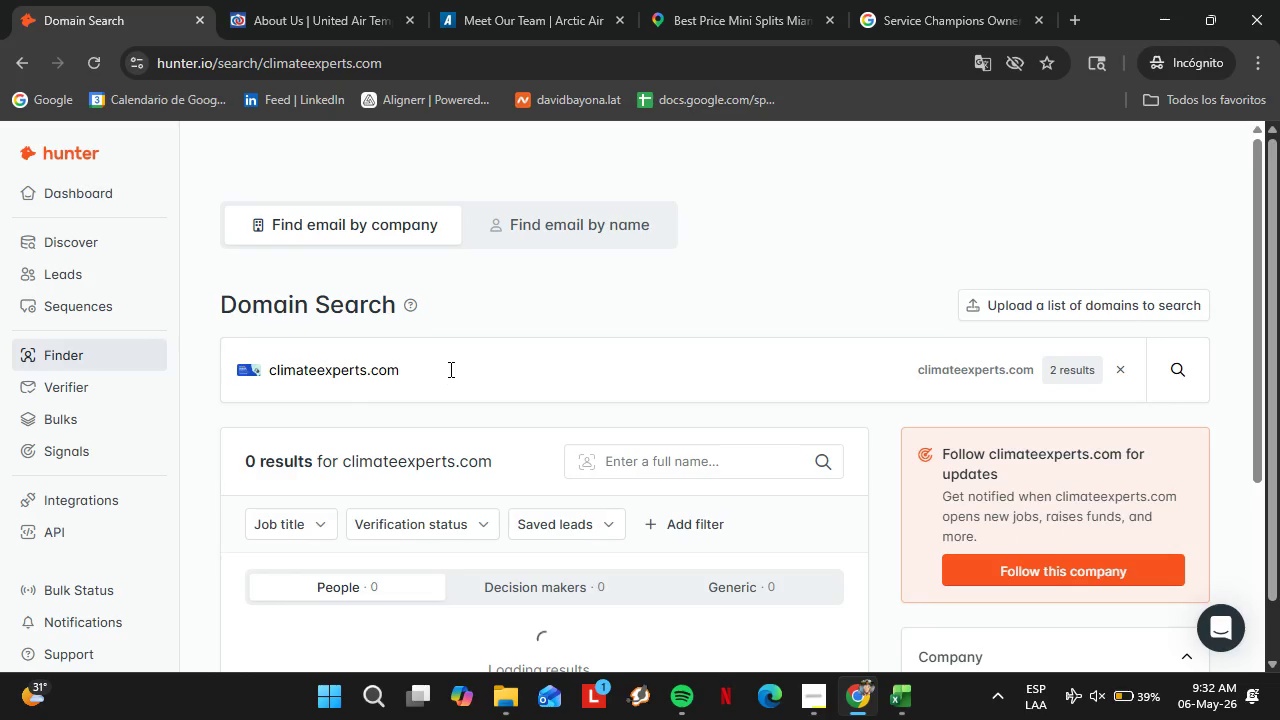 
scroll: coordinate [470, 381], scroll_direction: down, amount: 2.0
 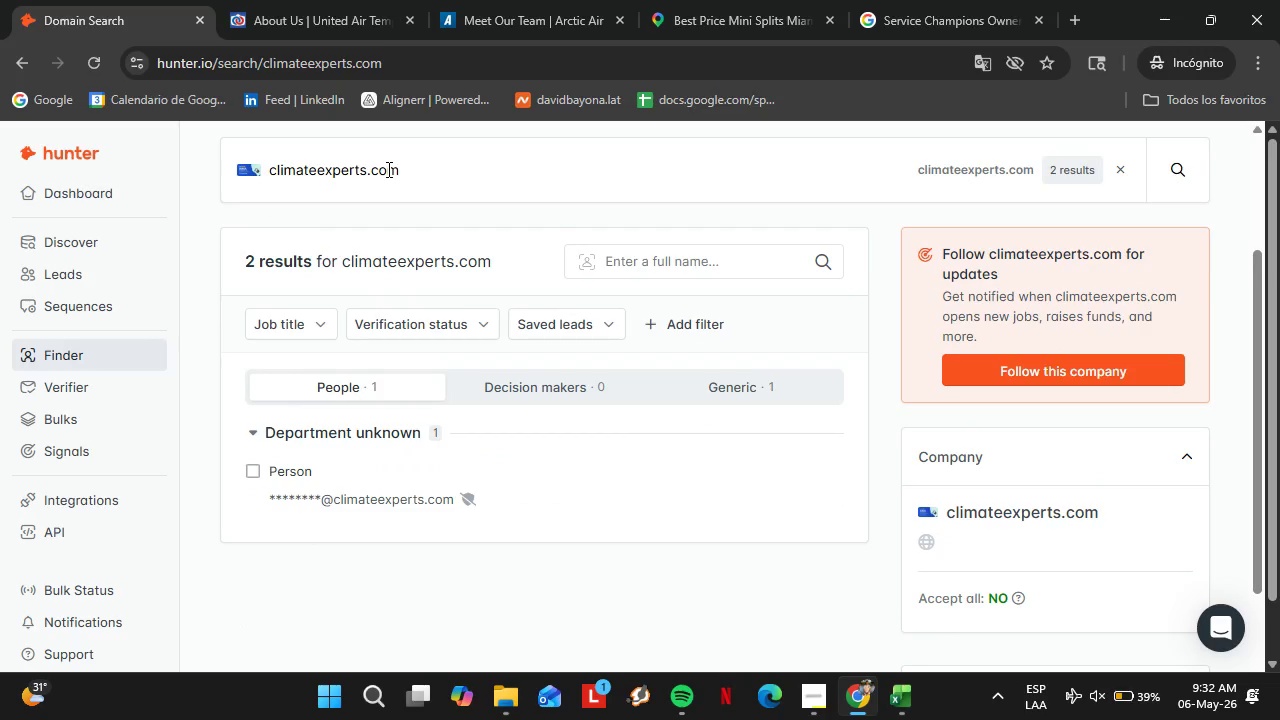 
double_click([387, 169])
 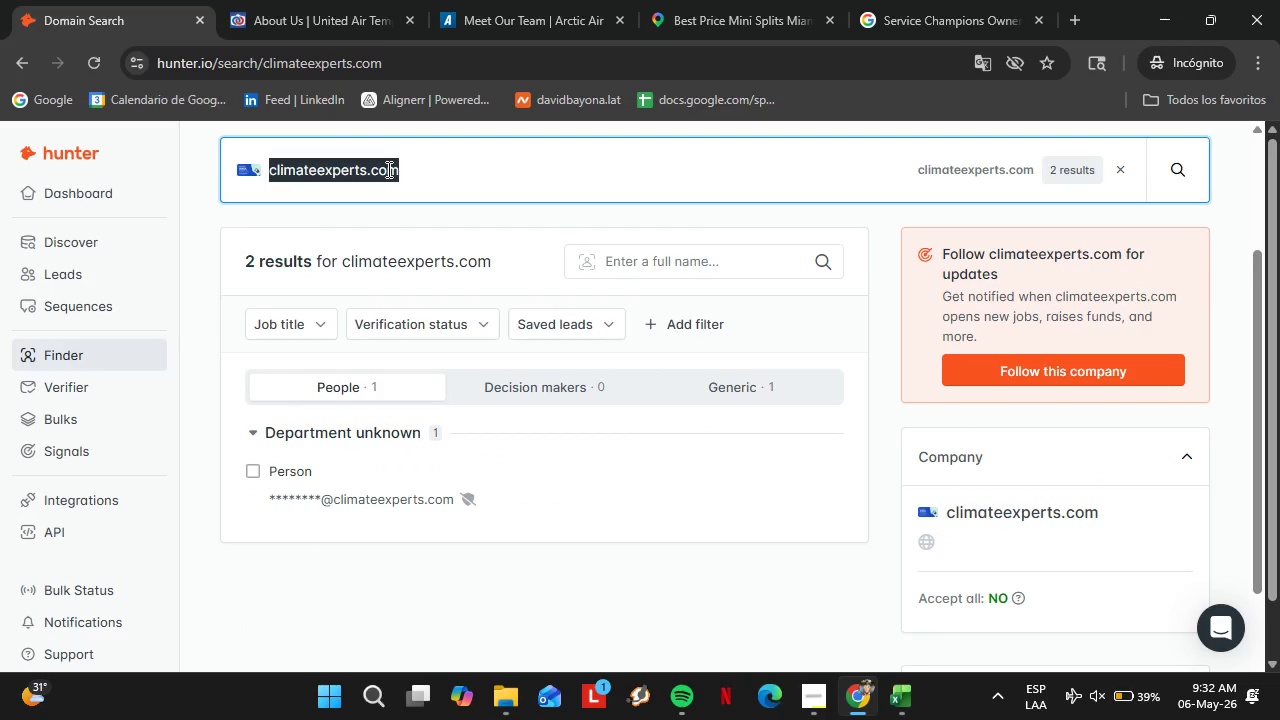 
triple_click([387, 169])
 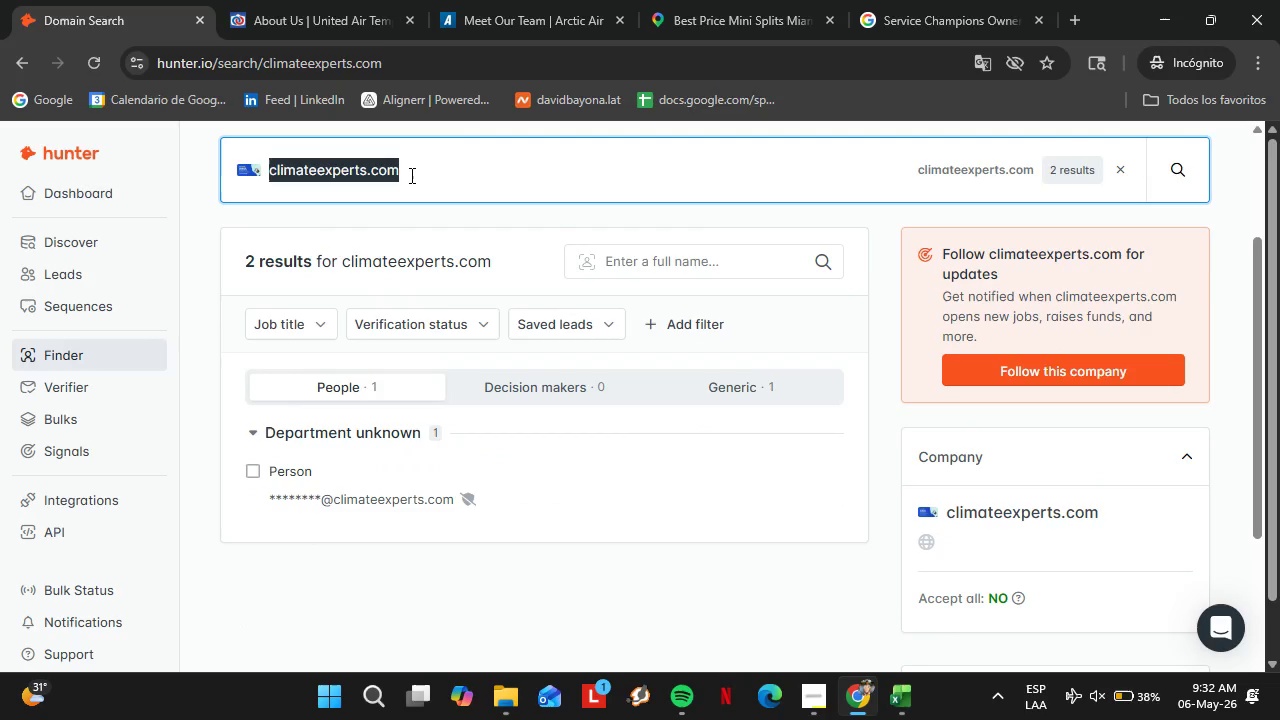 
type(exo)
key(Backspace)
type(pertaircontrol.com)
 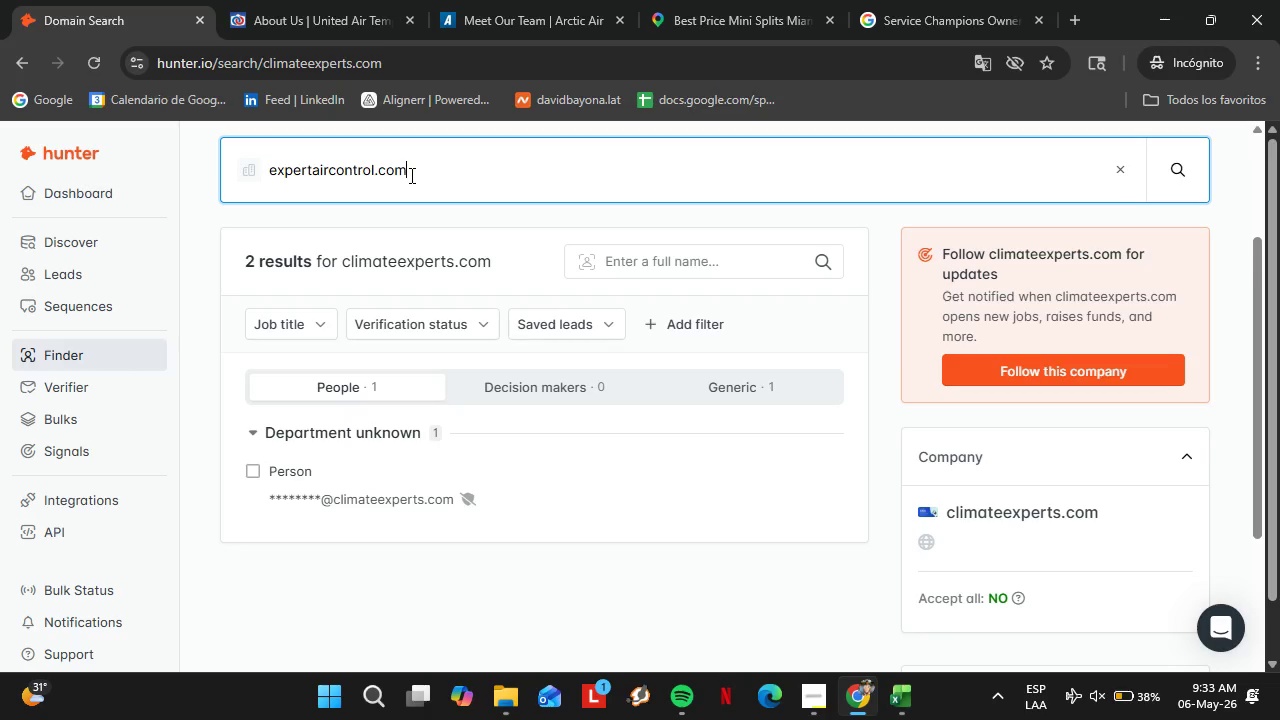 
key(Enter)
 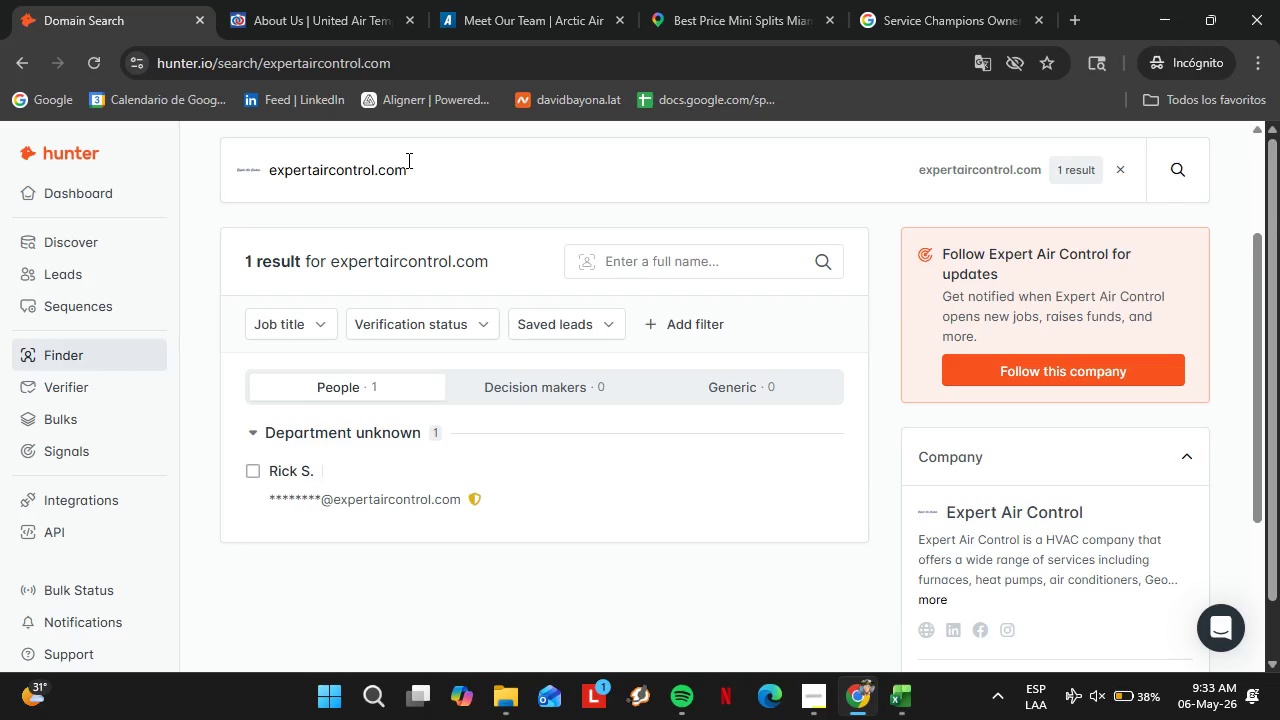 
double_click([407, 160])
 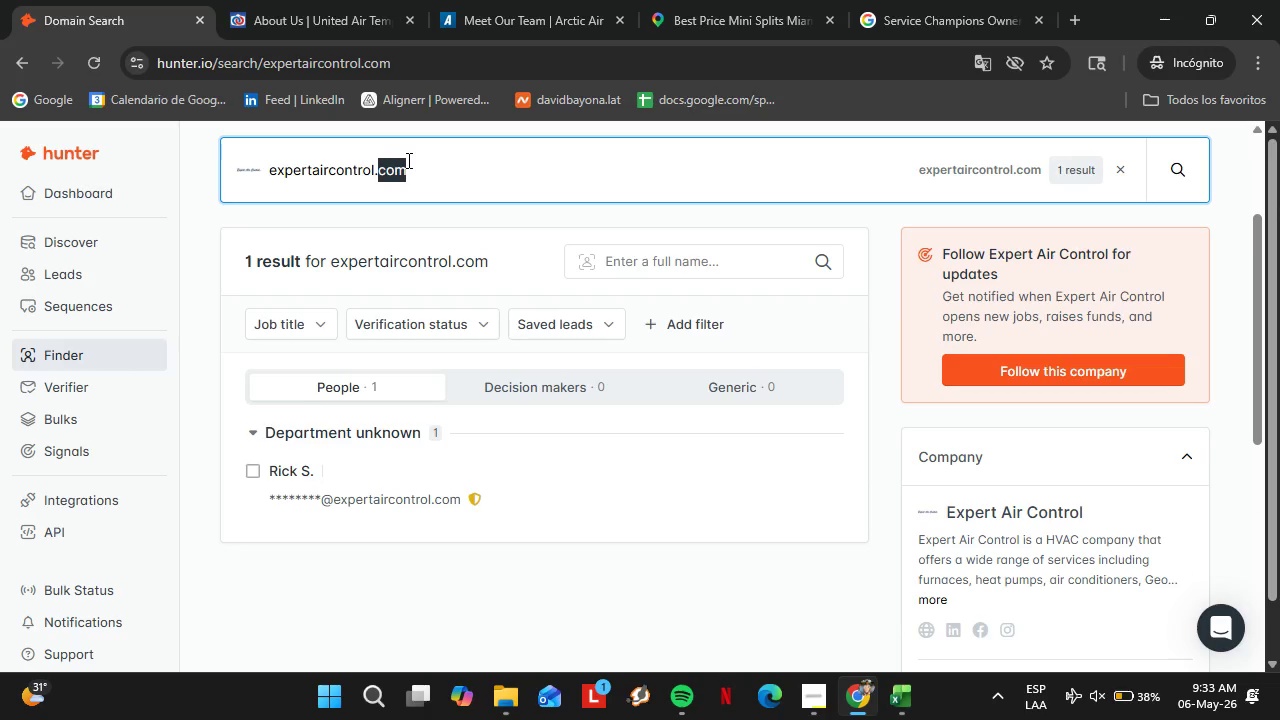 
triple_click([407, 160])
 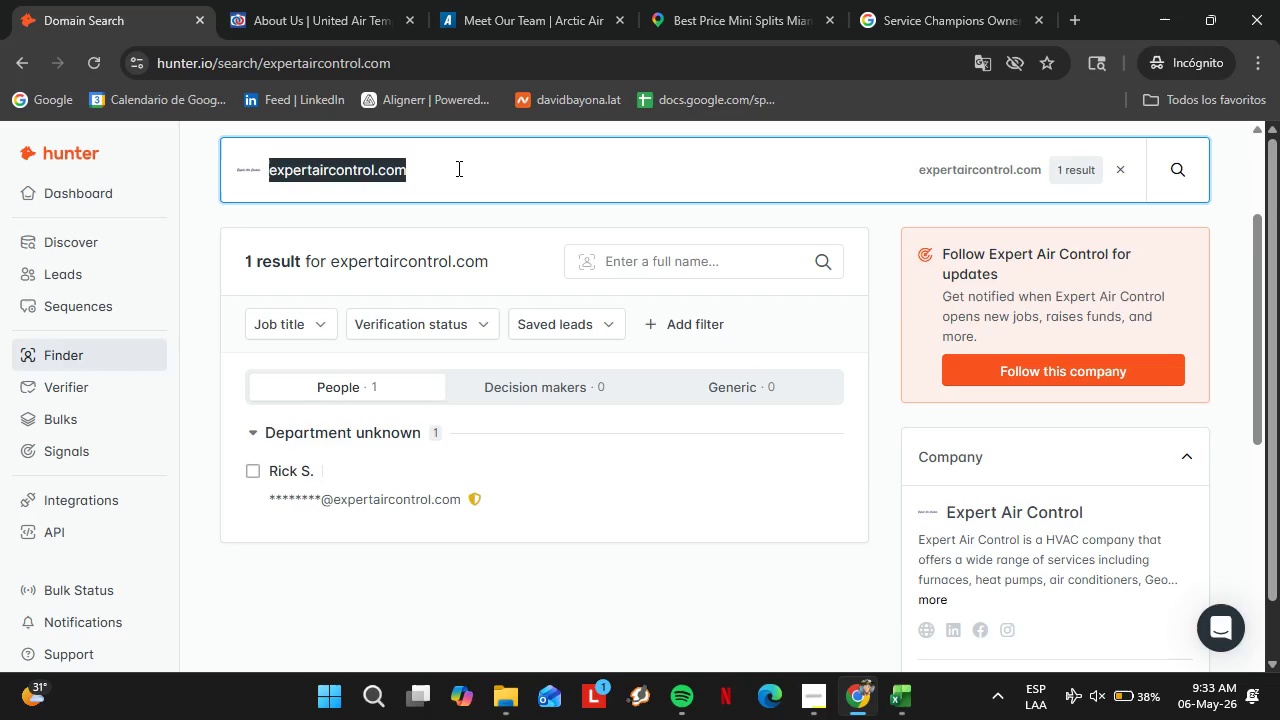 
type(allen)
 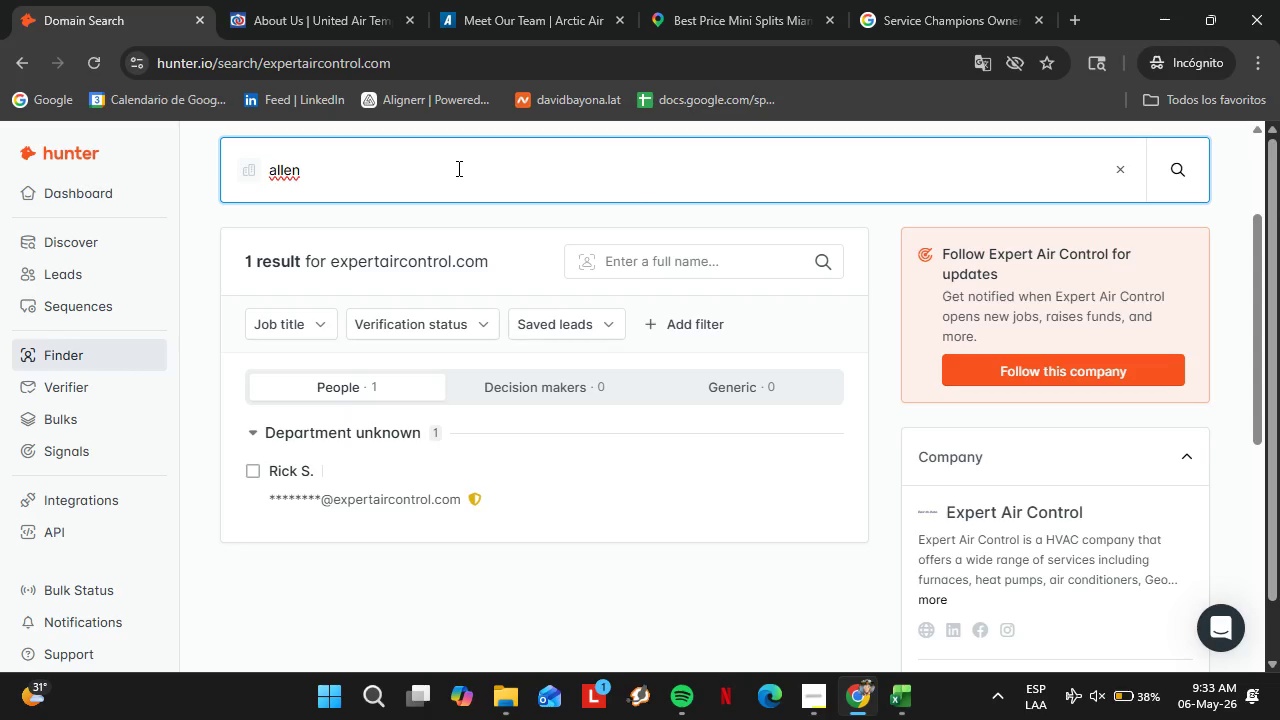 
wait(17.36)
 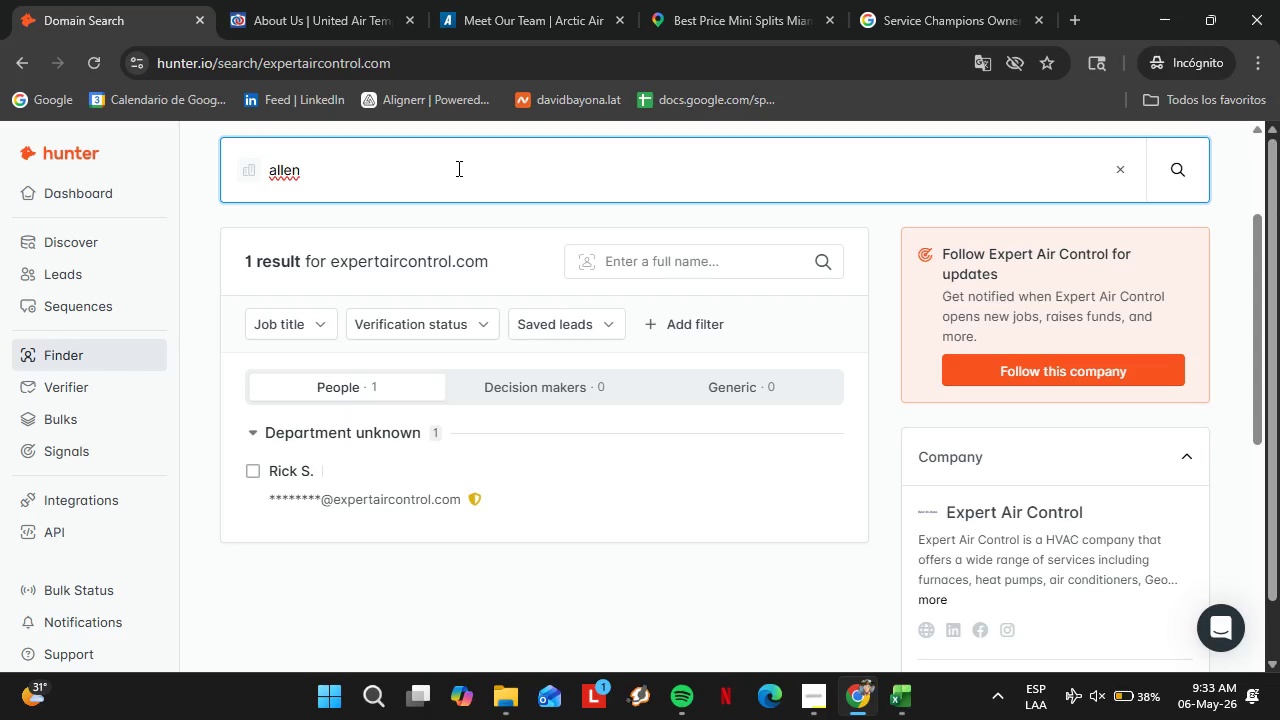 
type(plumbing.com)
 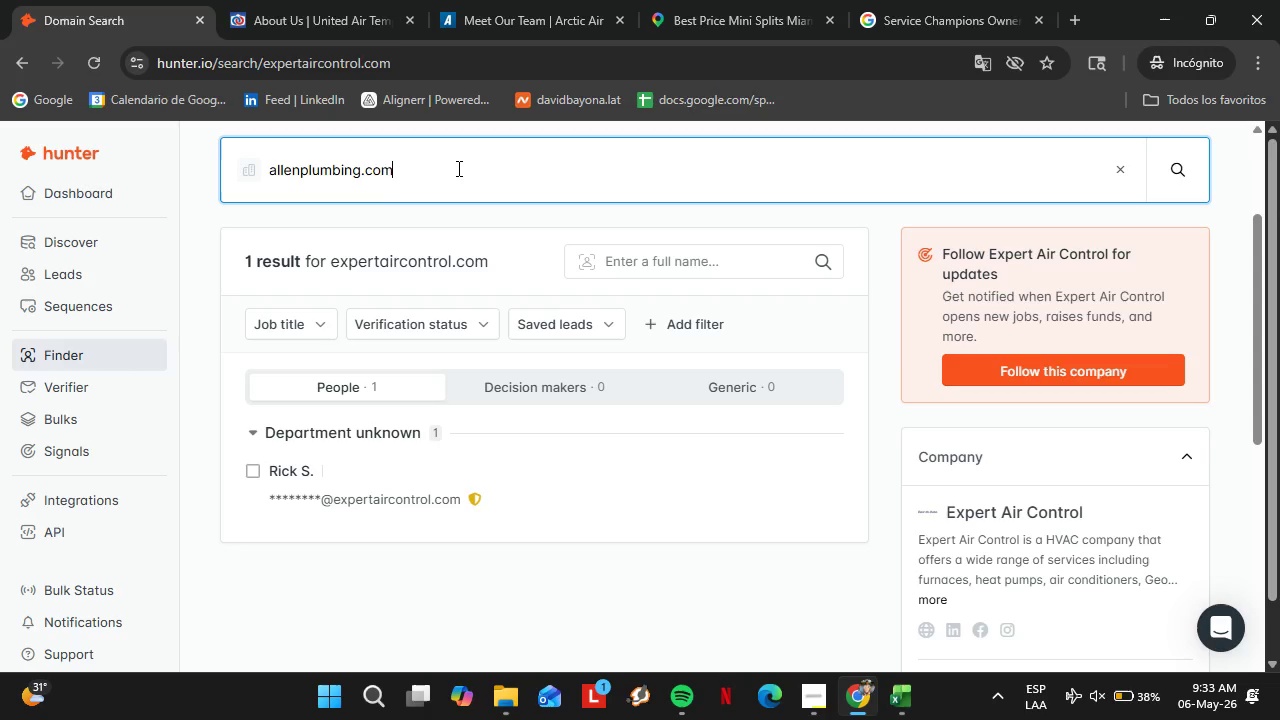 
key(Enter)
 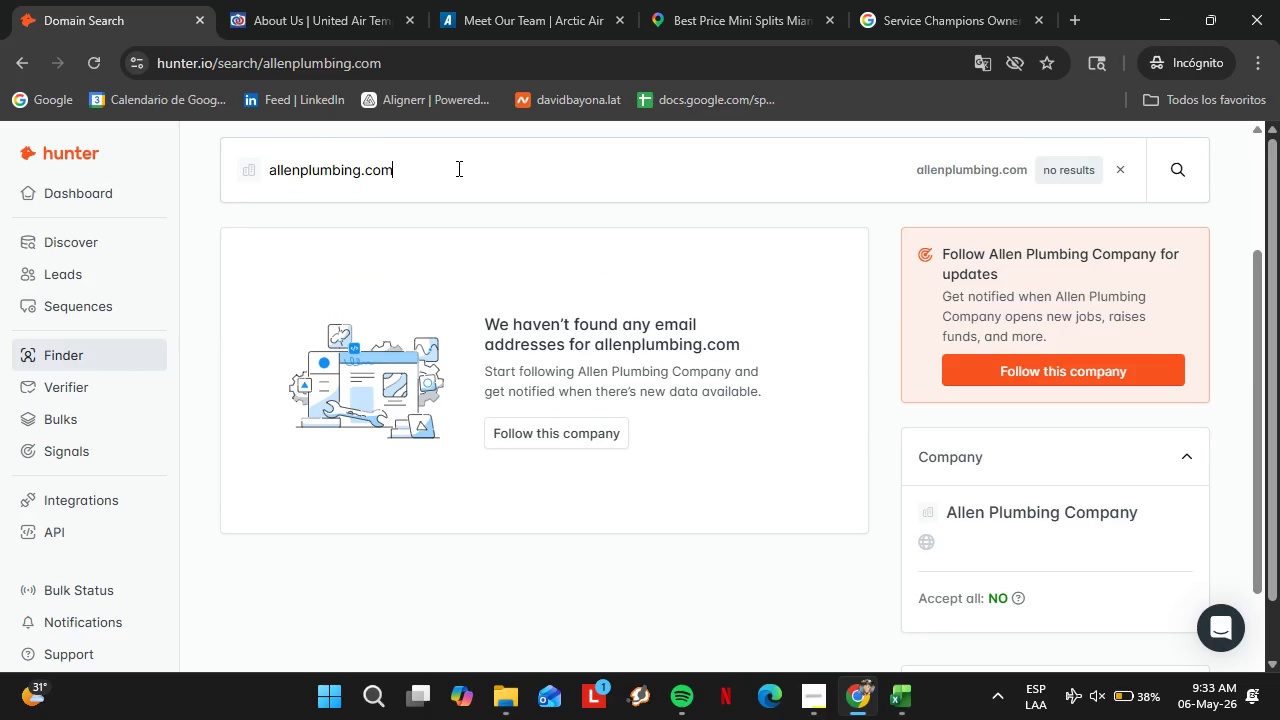 
double_click([457, 168])
 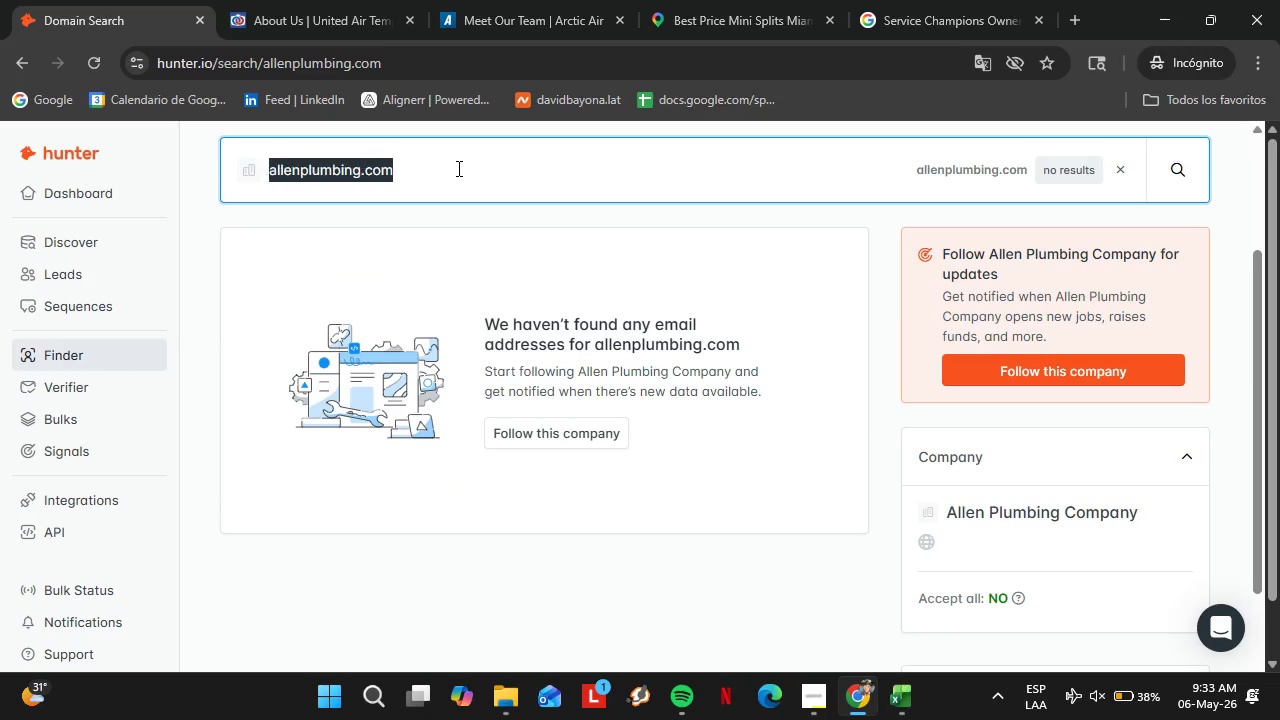 
triple_click([457, 168])
 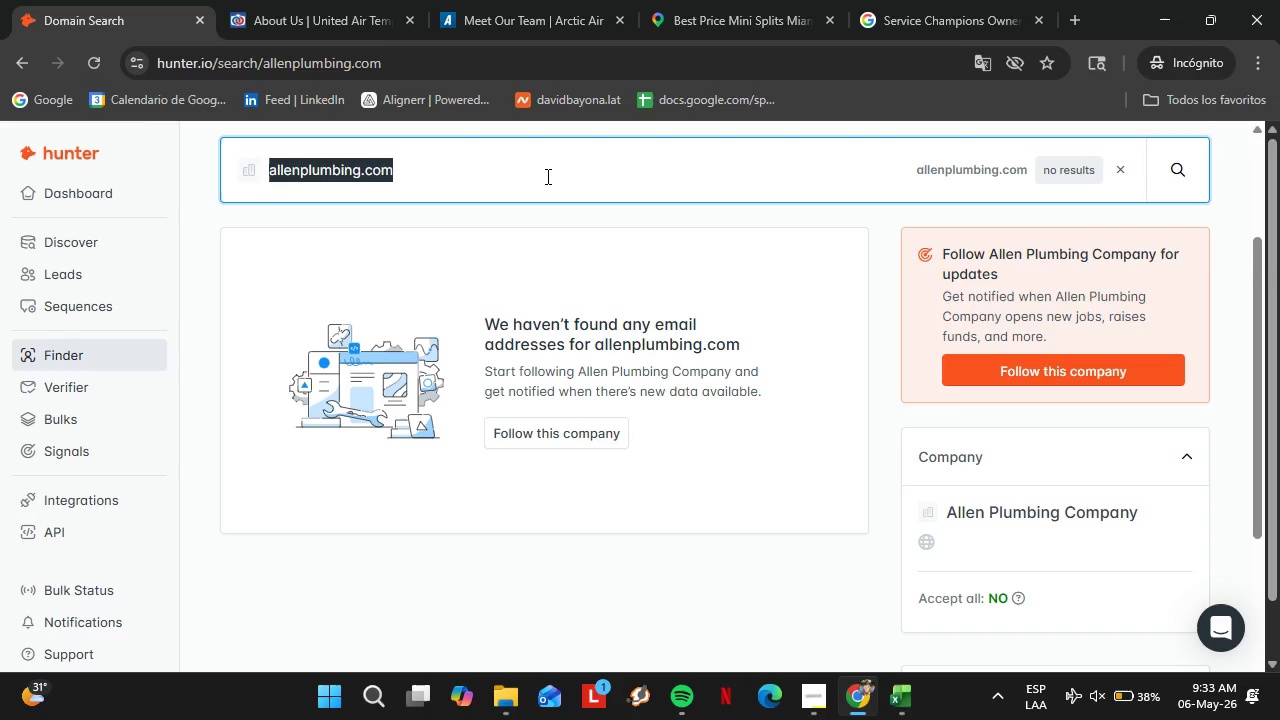 
type(bestserviceplumber.com)
 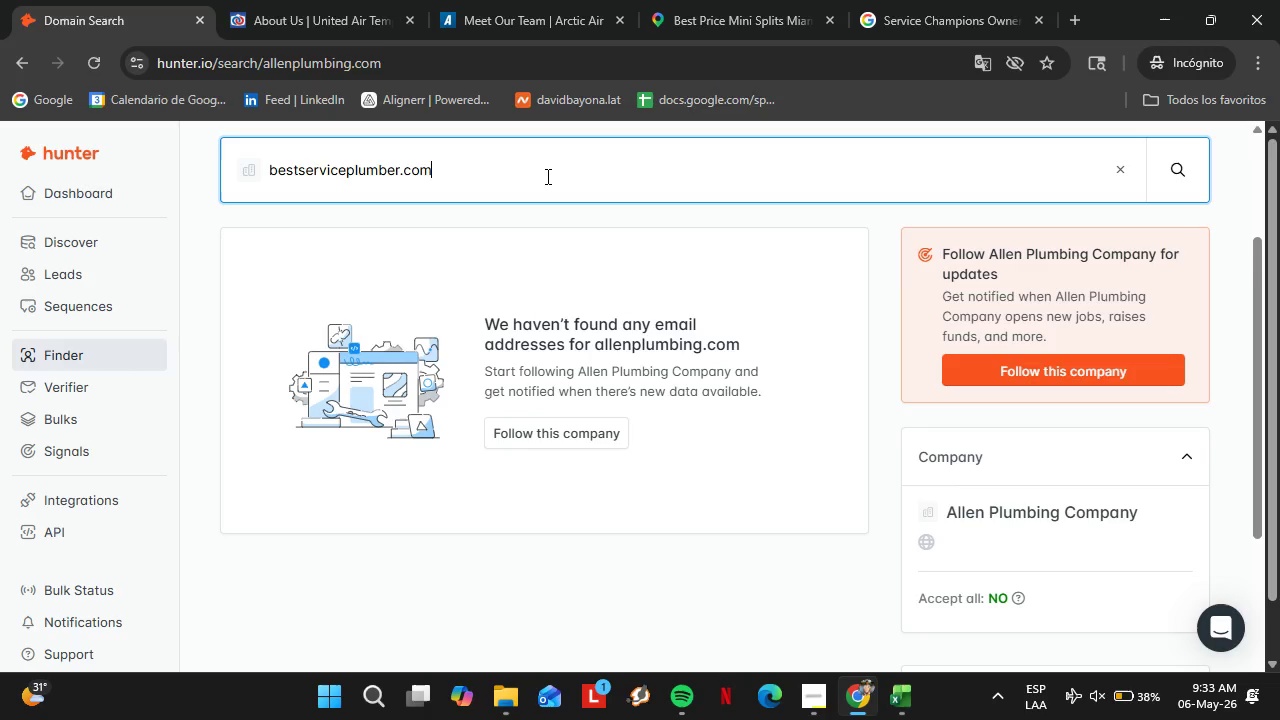 
key(Enter)
 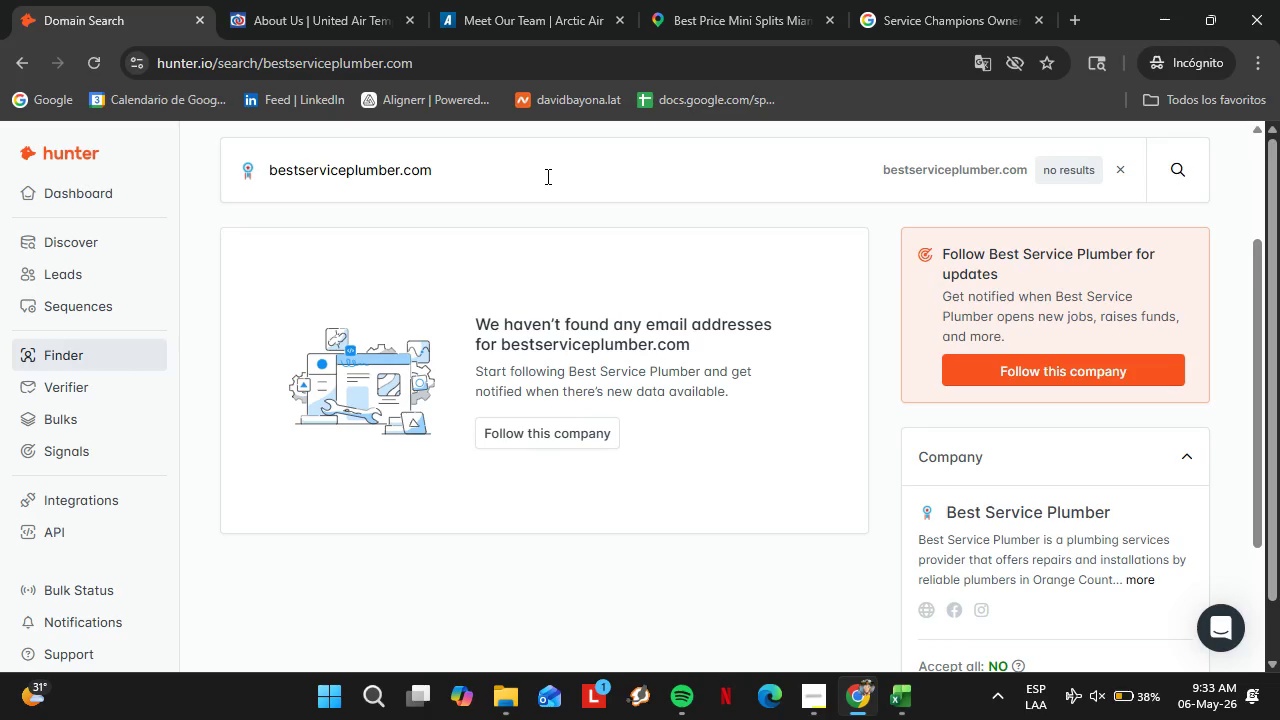 
double_click([546, 176])
 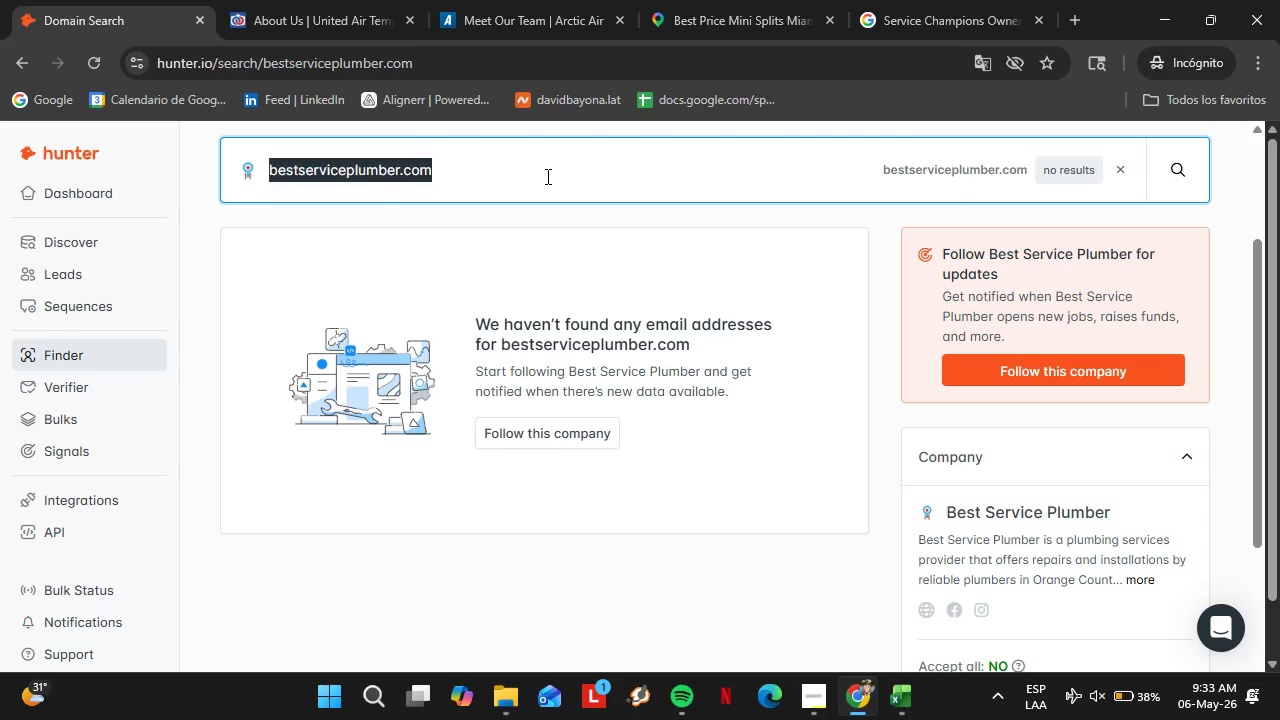 
triple_click([546, 176])
 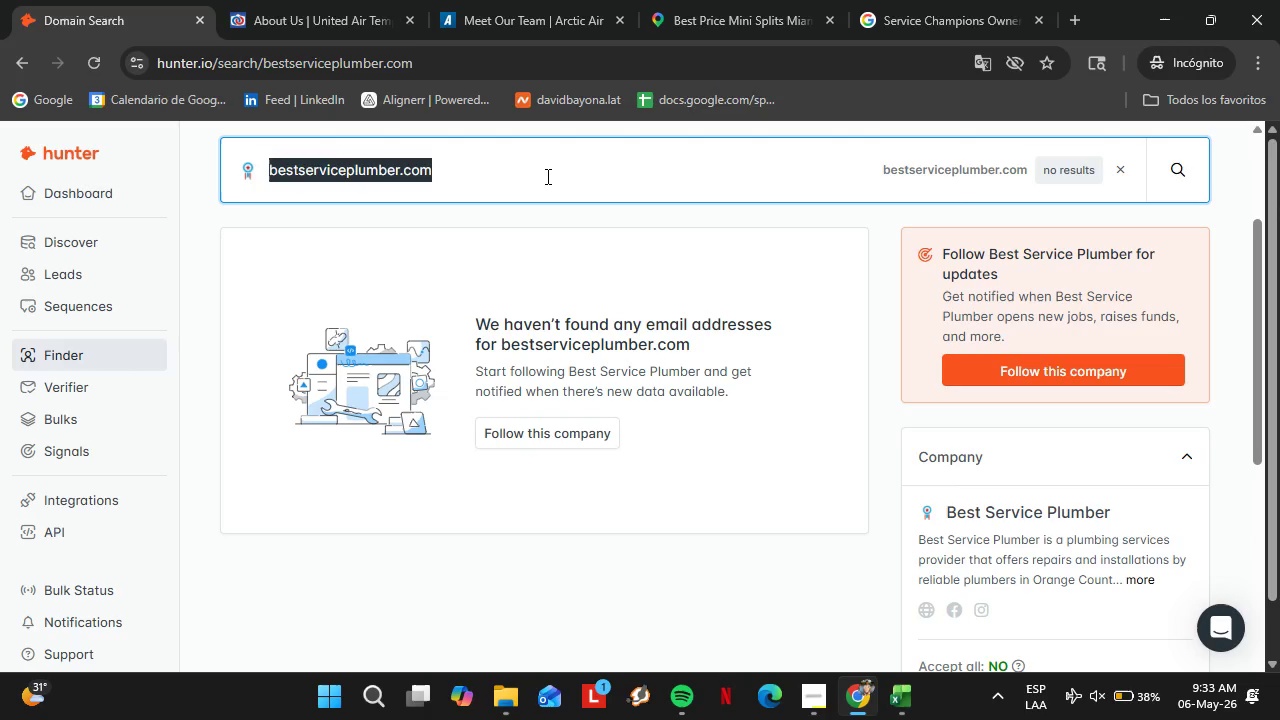 
type(freedomplumbing.com)
 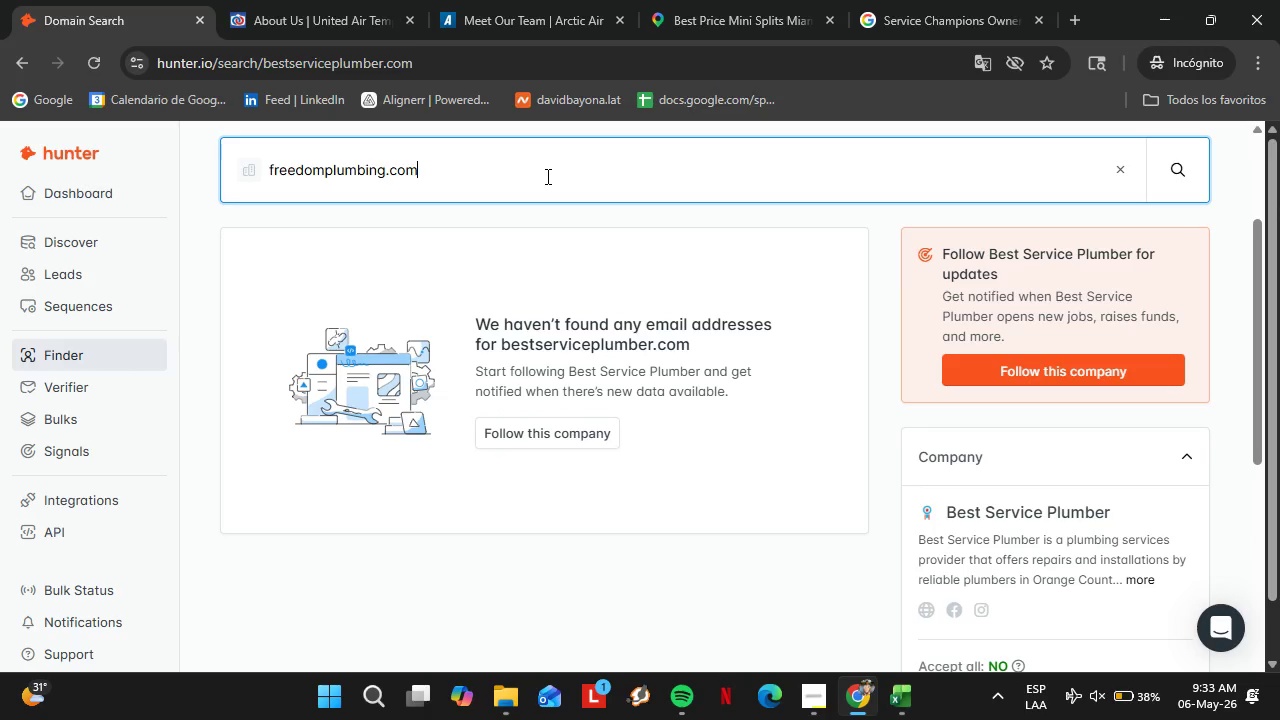 
key(Enter)
 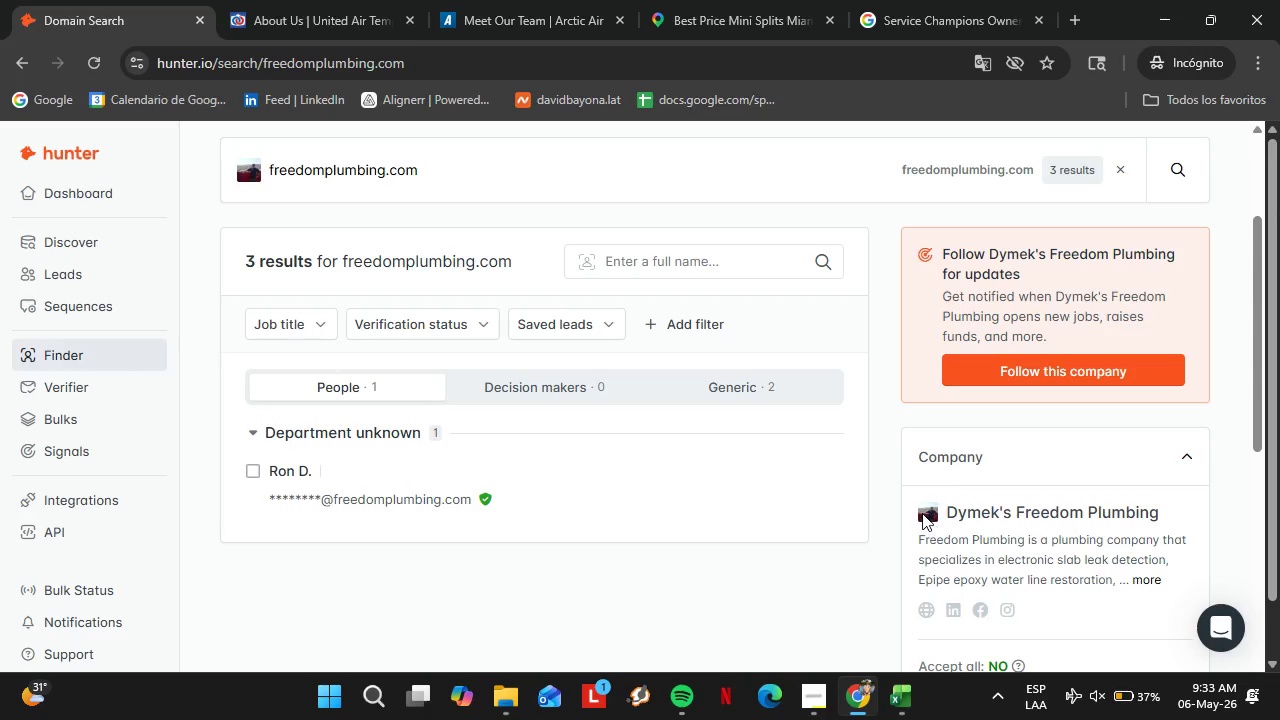 
scroll: coordinate [963, 497], scroll_direction: down, amount: 1.0
 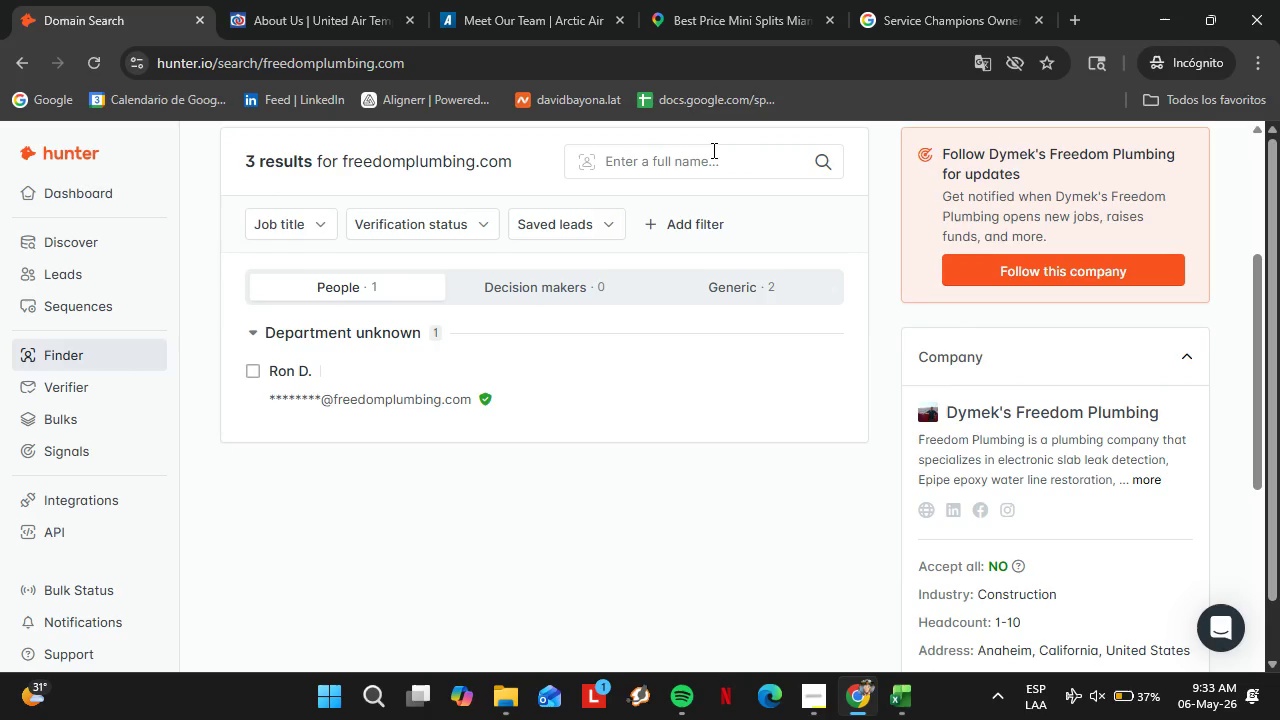 
left_click([711, 150])
 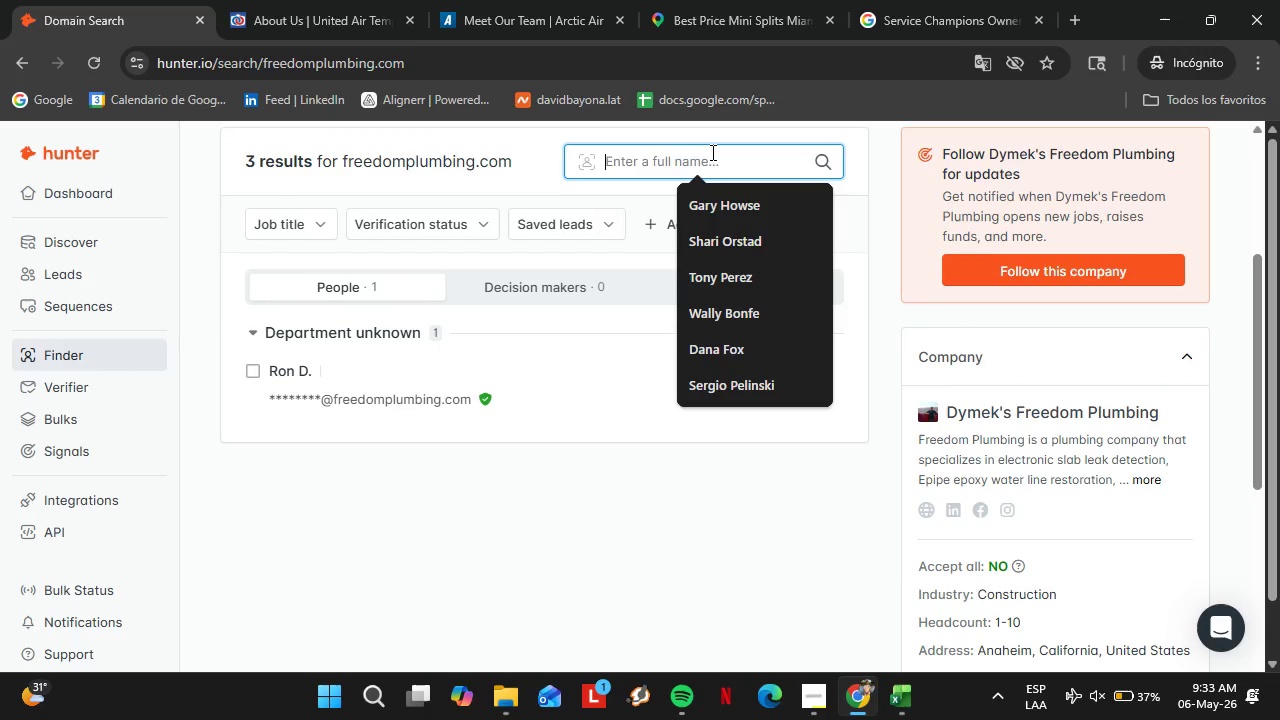 
type(Ronn Dymek)
 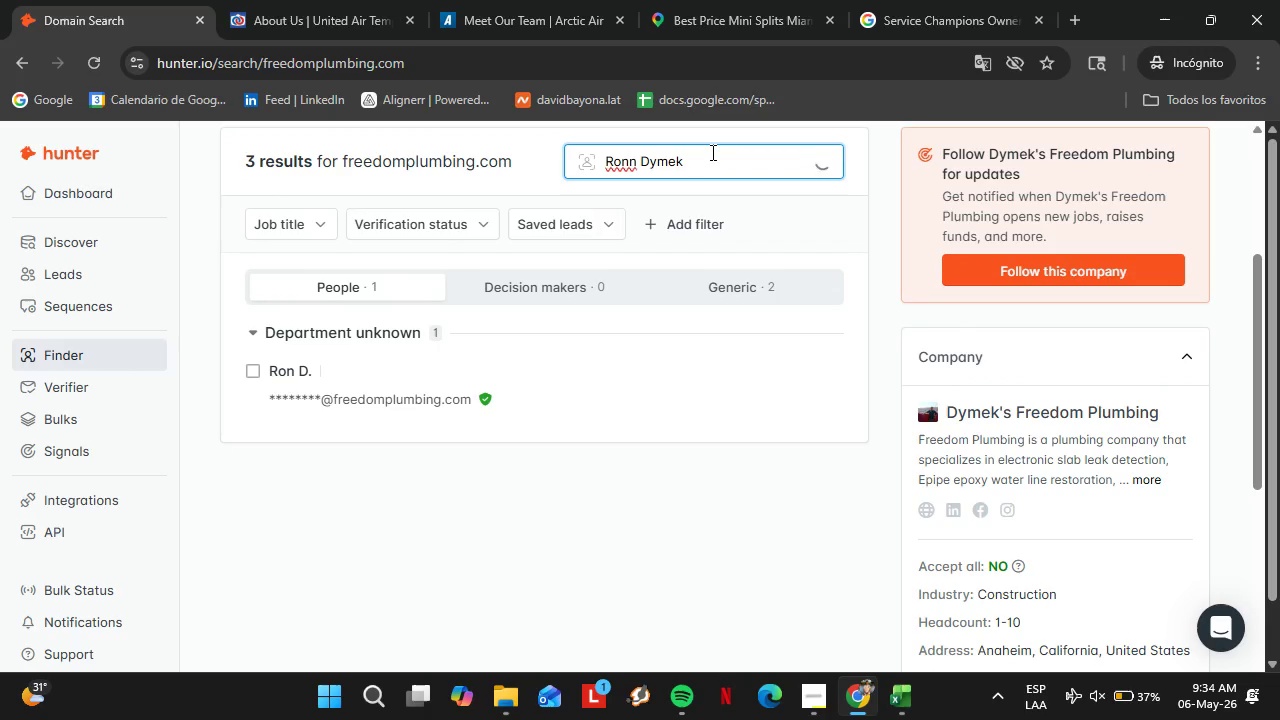 
 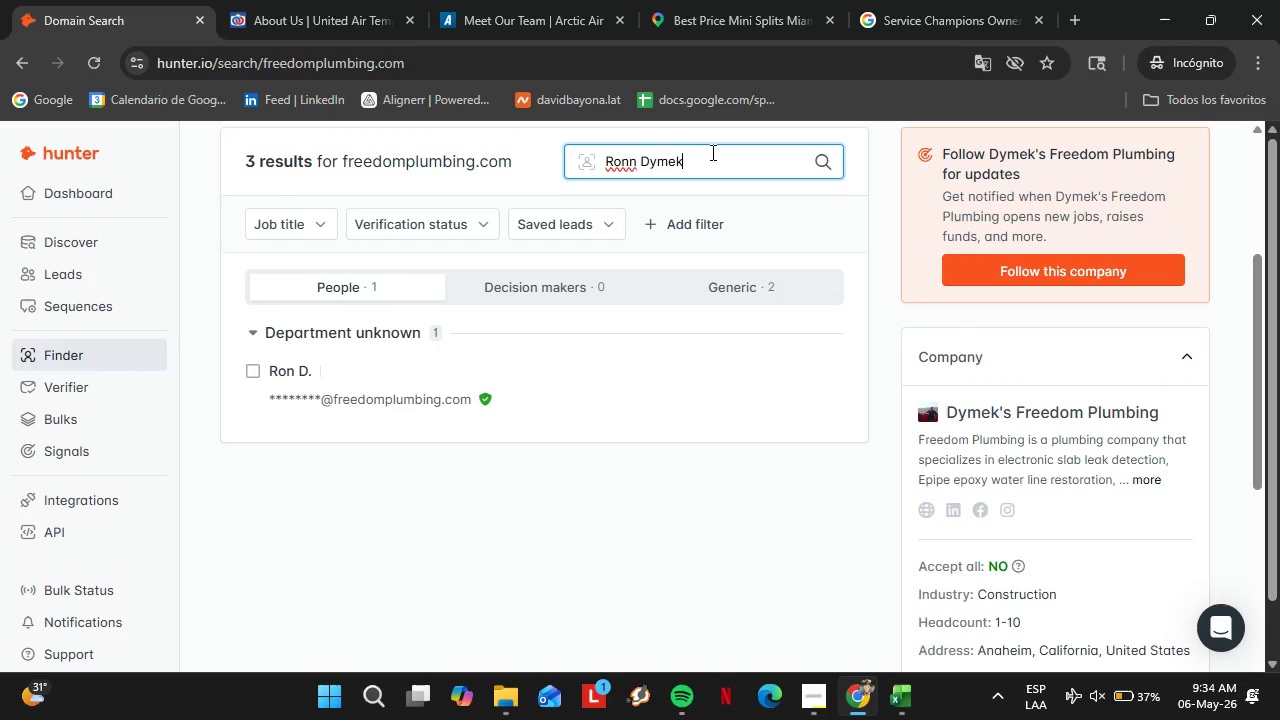 
key(Enter)
 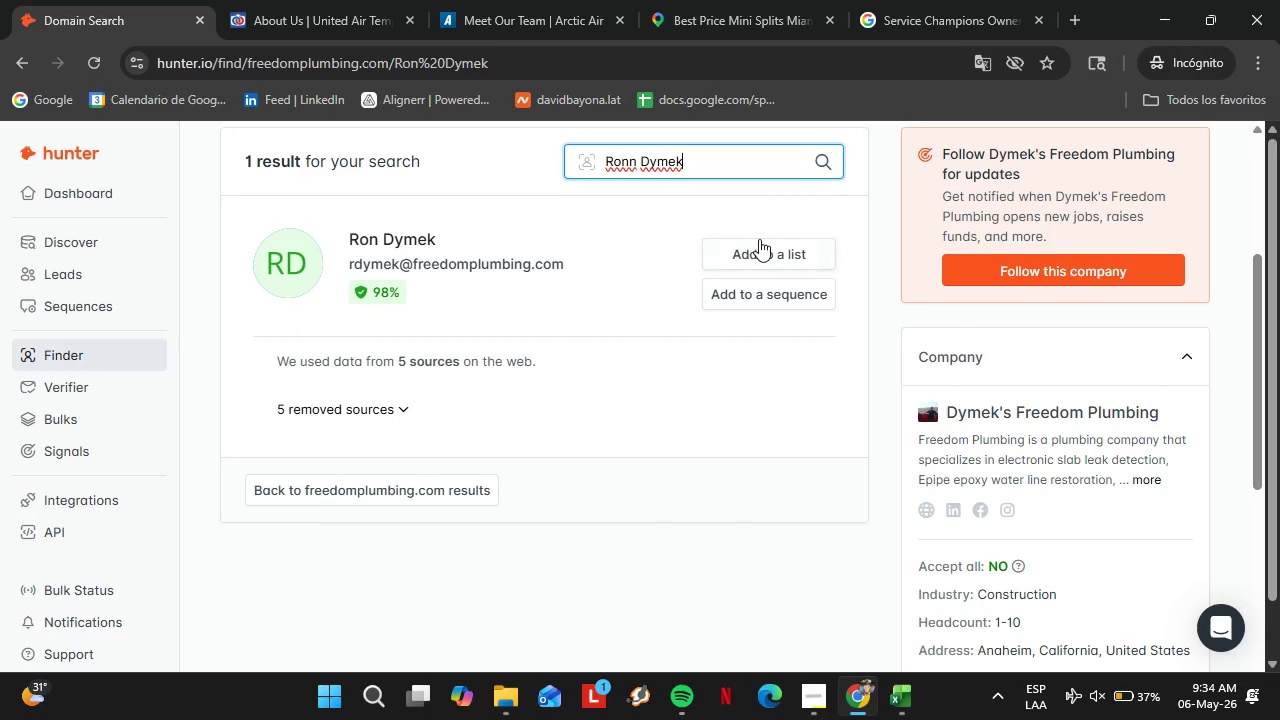 
left_click([756, 243])
 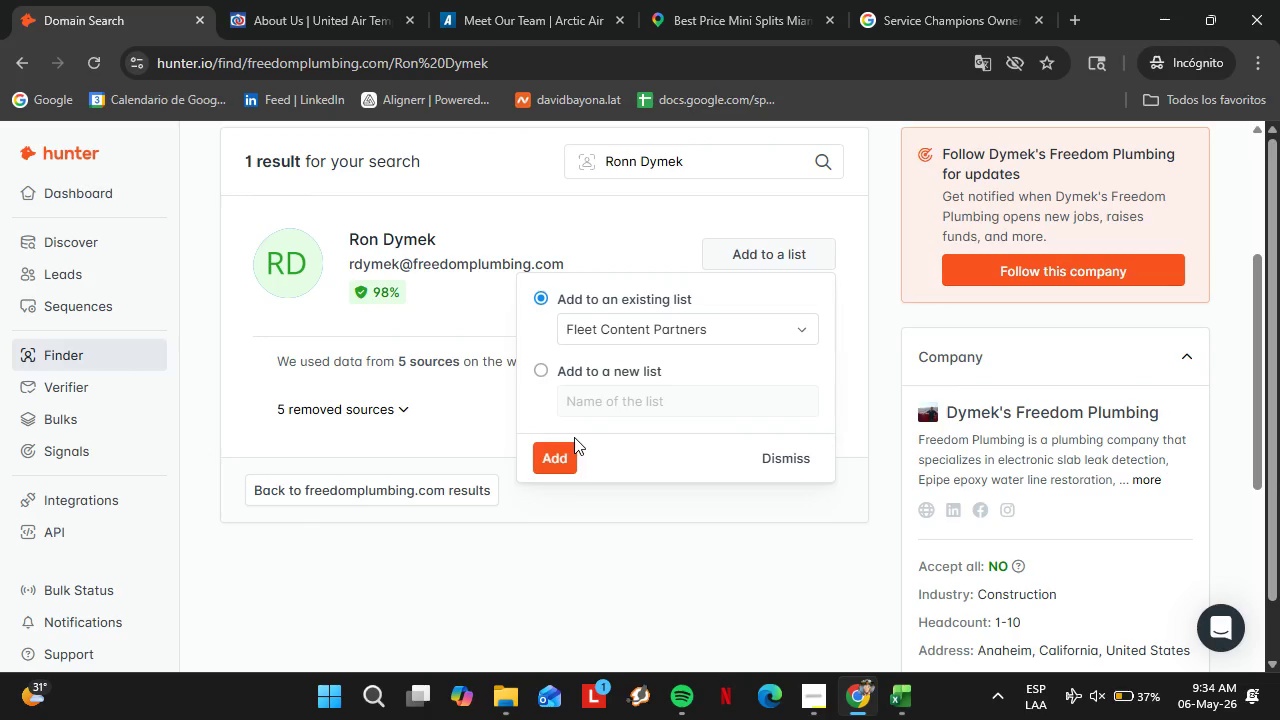 
left_click([565, 449])
 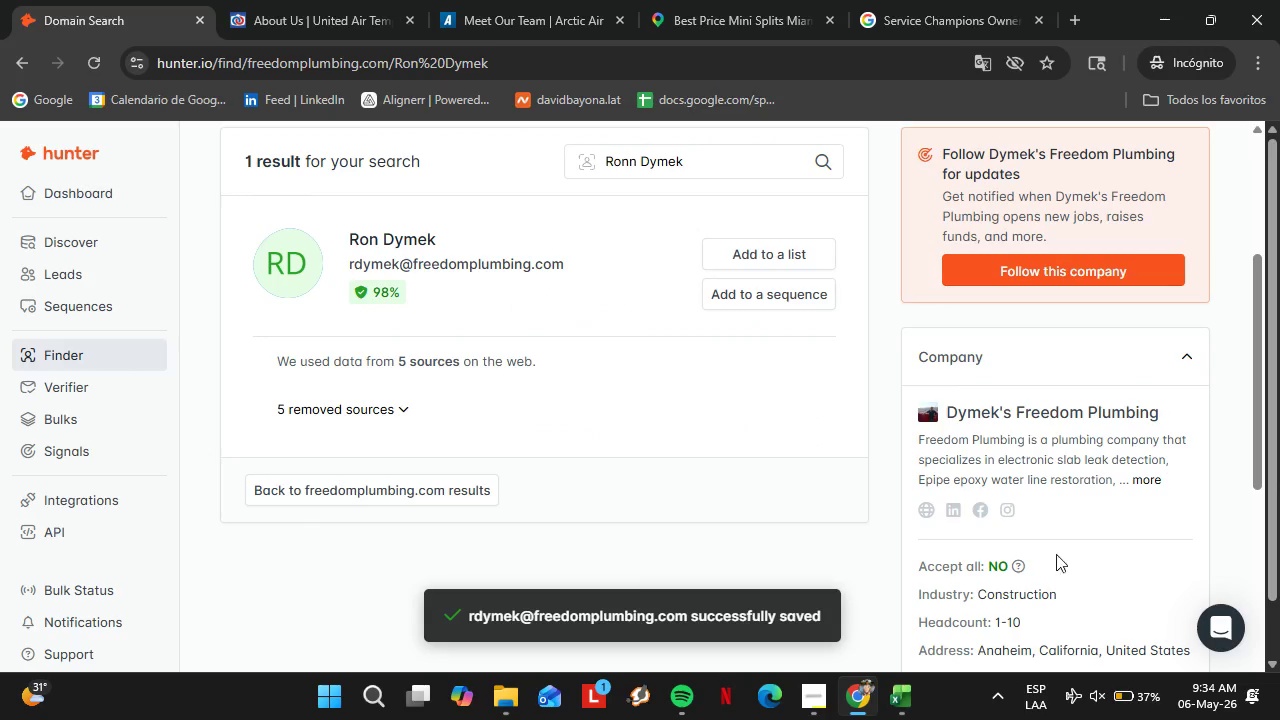 
left_click([924, 514])
 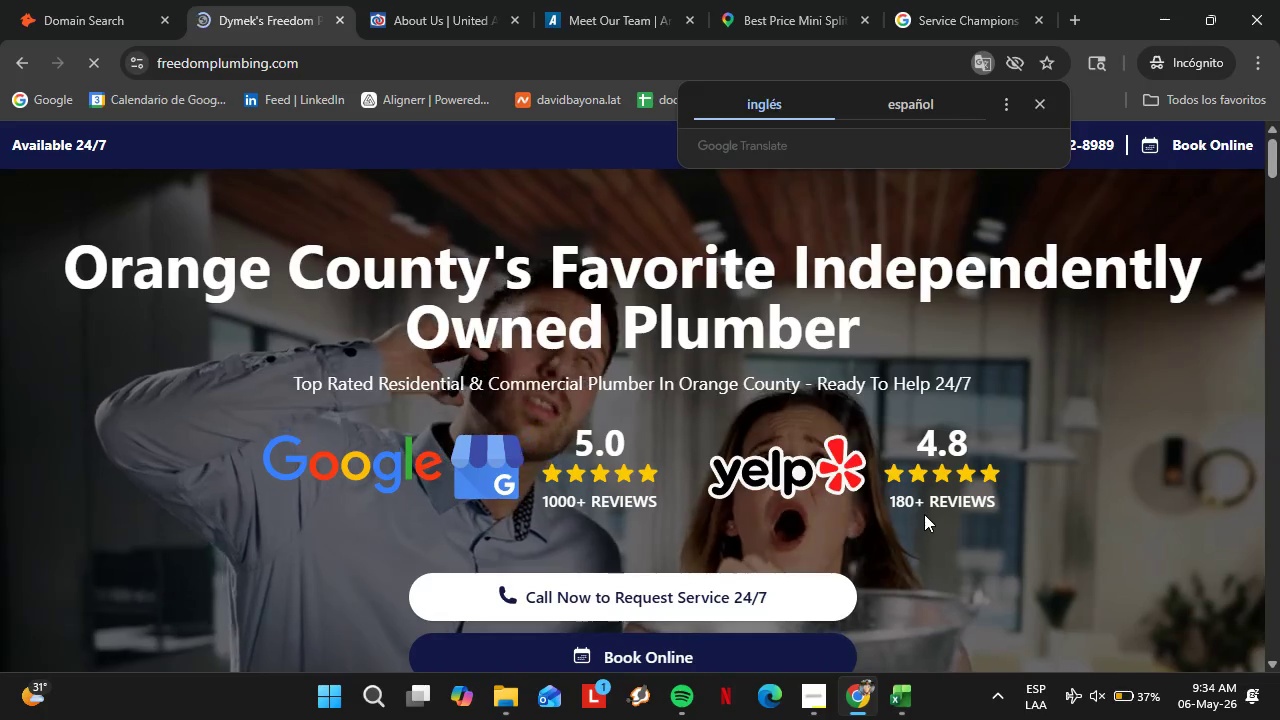 
wait(14.64)
 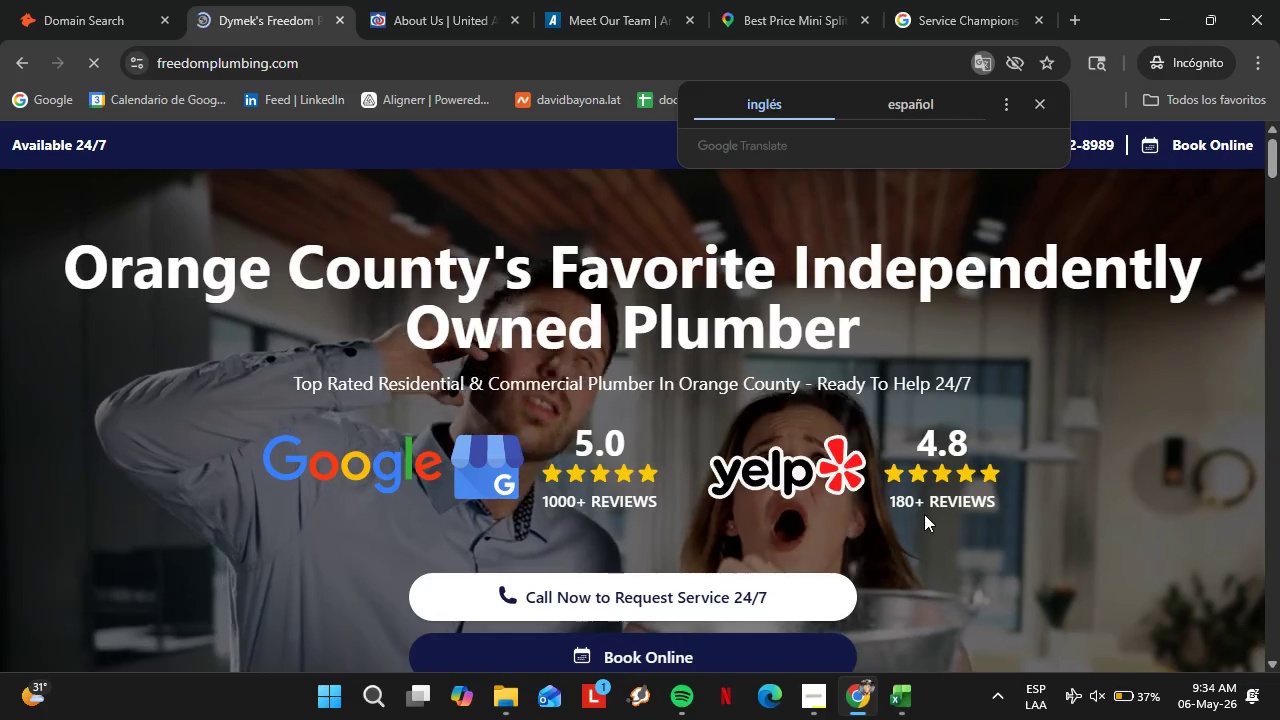 
left_click([1042, 104])
 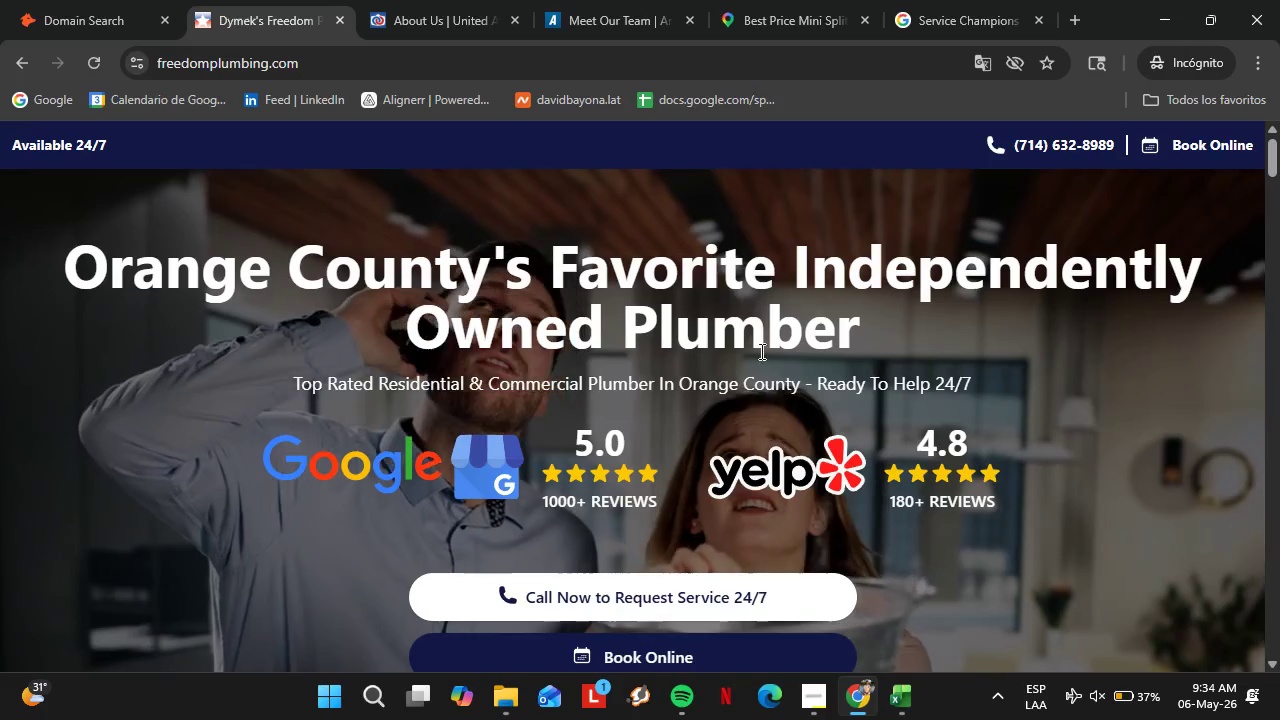 
scroll: coordinate [876, 361], scroll_direction: down, amount: 6.0
 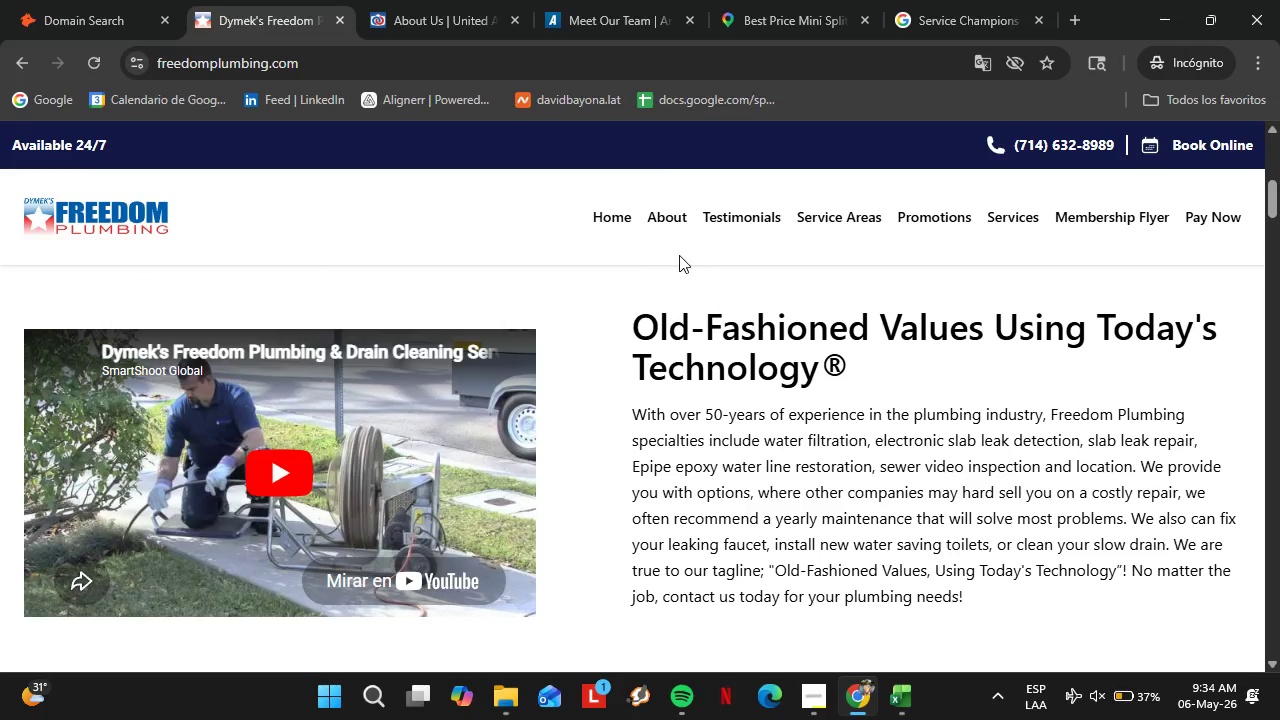 
left_click([667, 217])
 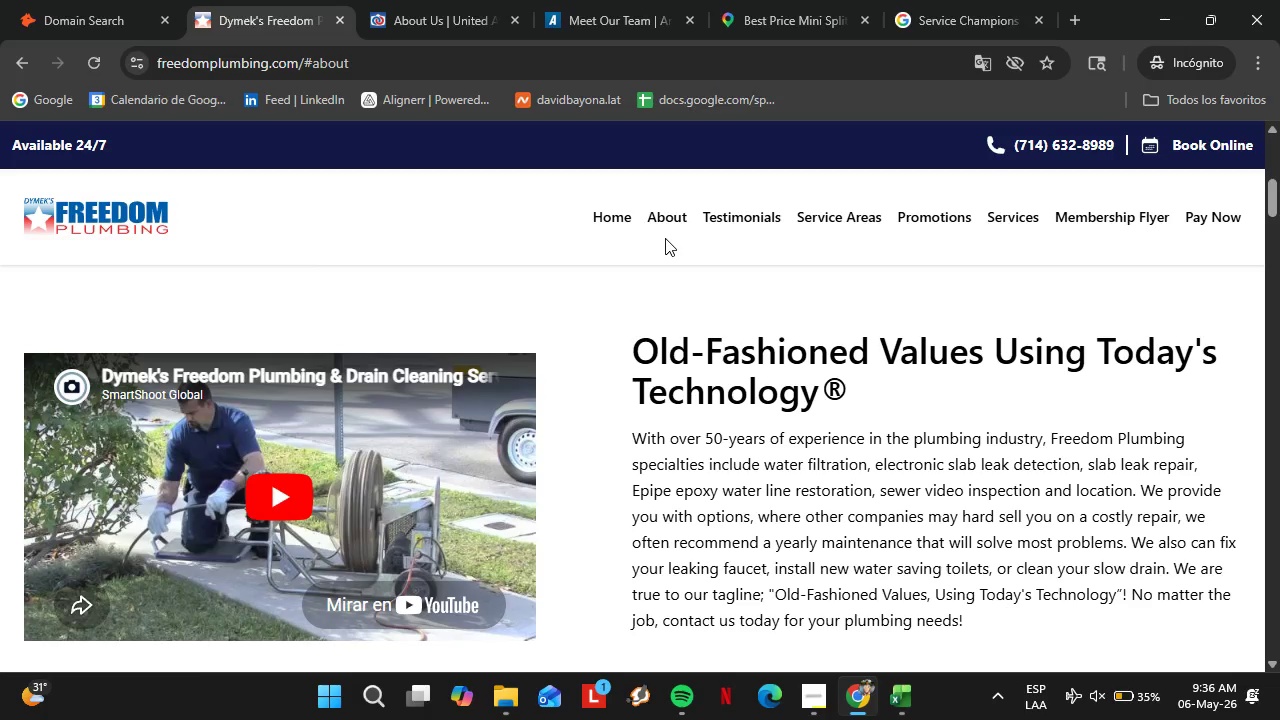 
wait(98.12)
 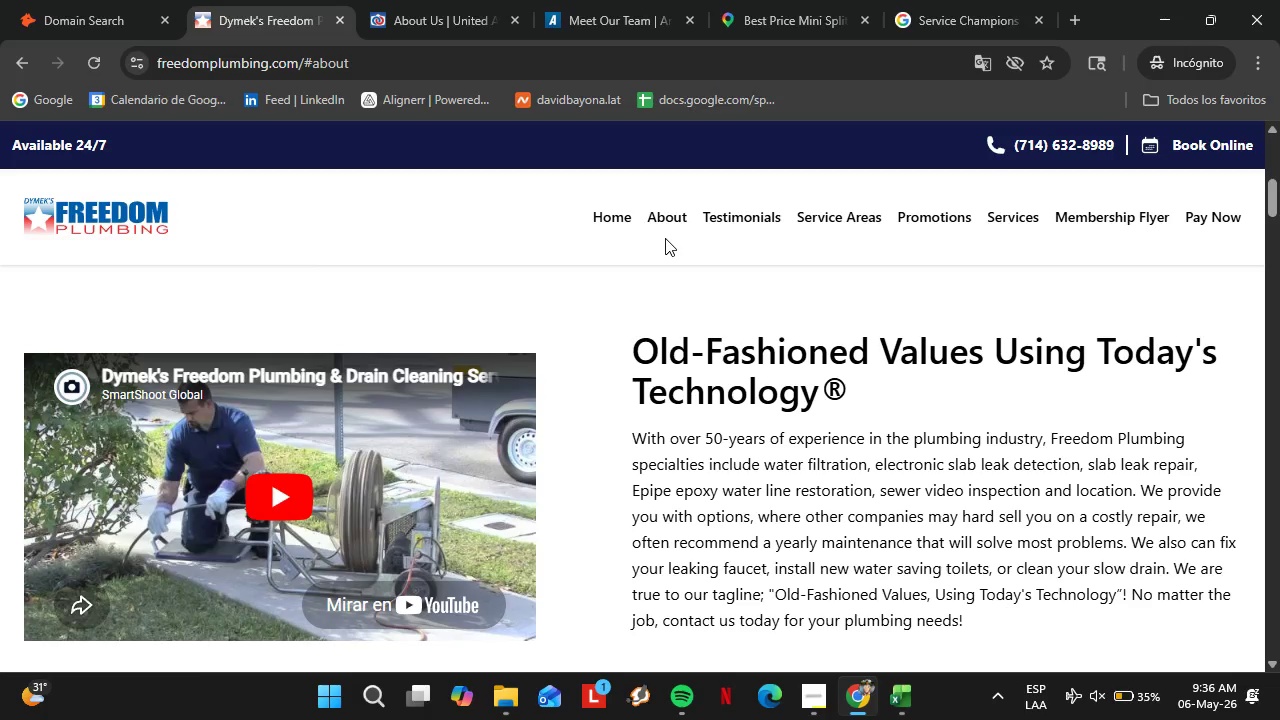 
scroll: coordinate [602, 438], scroll_direction: down, amount: 8.0
 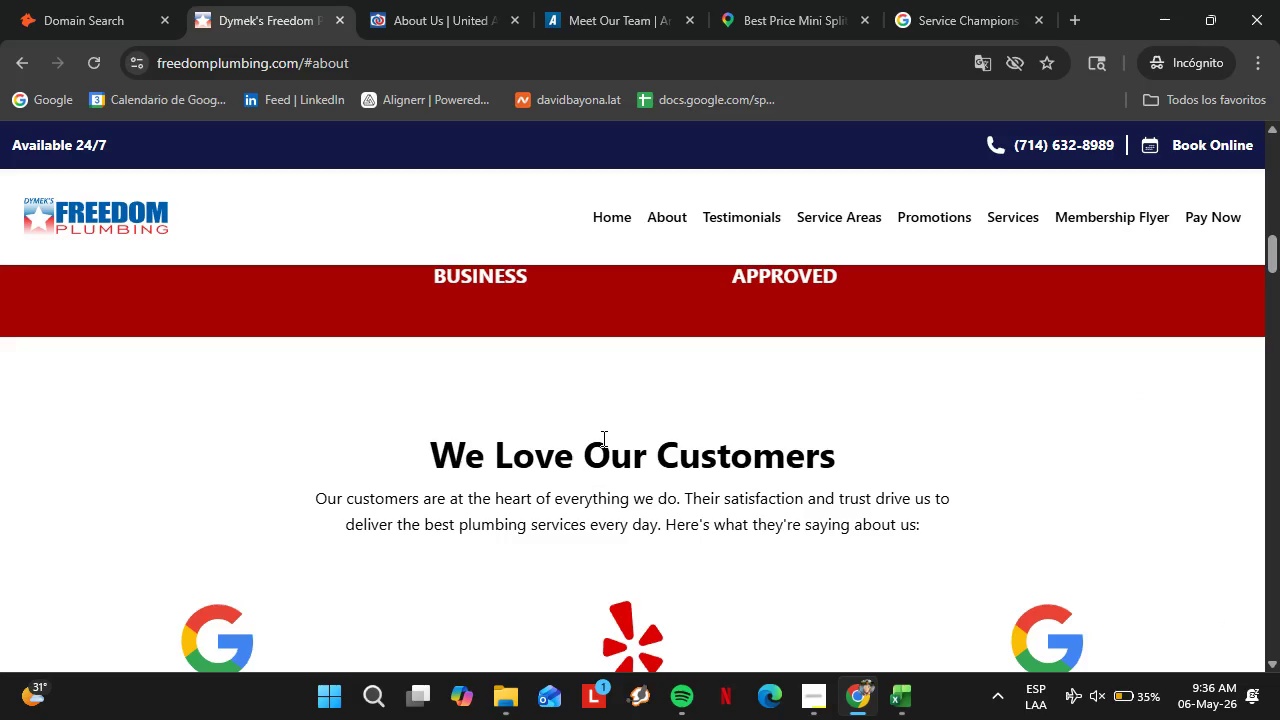 
left_click([29, 0])
 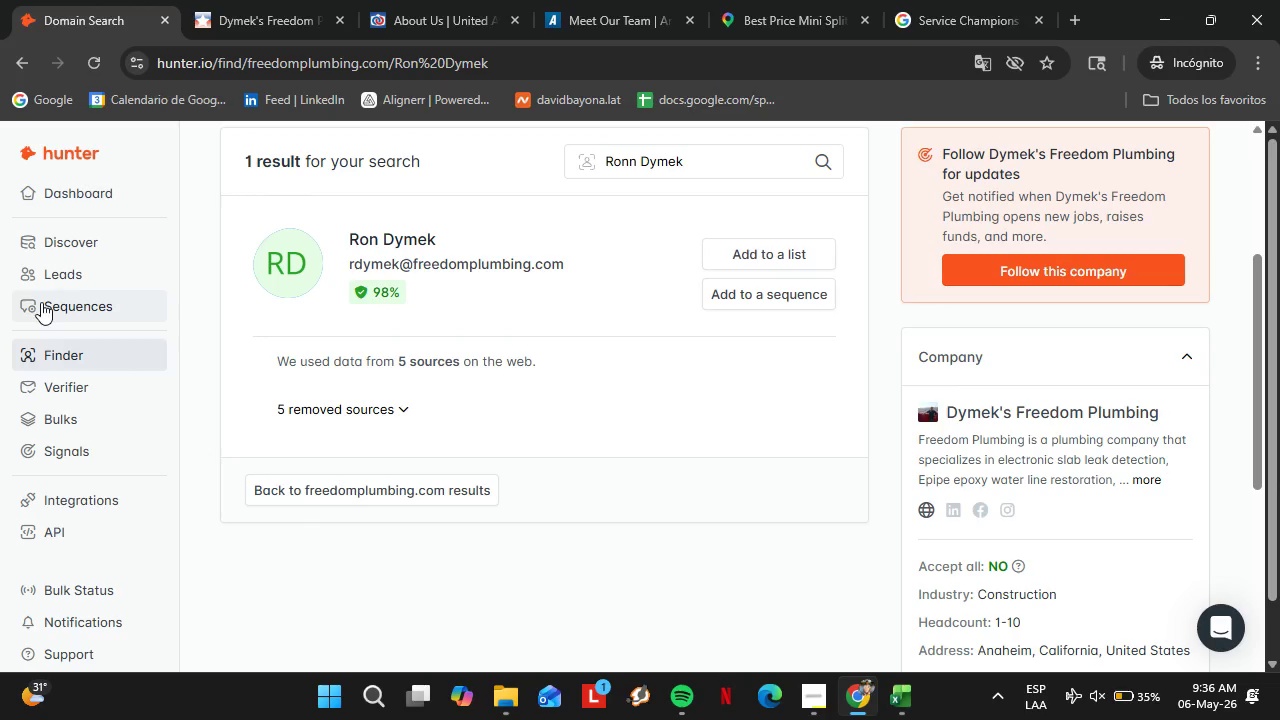 
left_click([43, 278])
 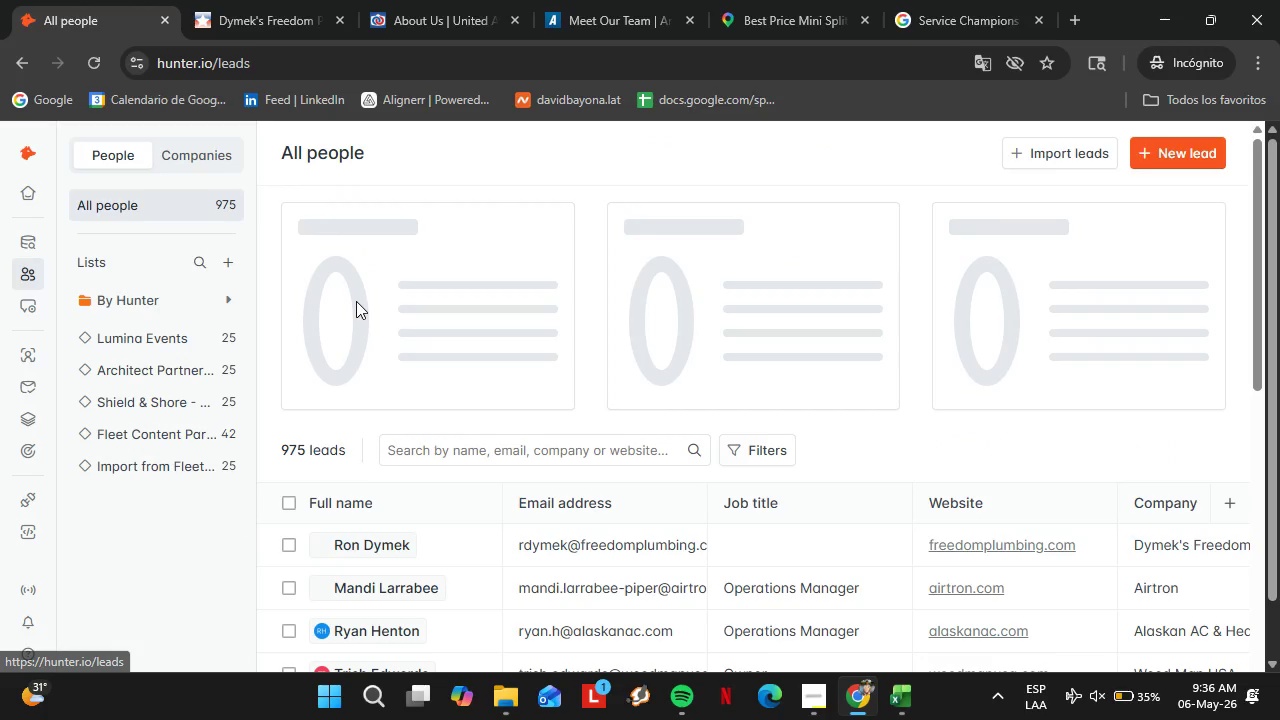 
left_click([160, 421])
 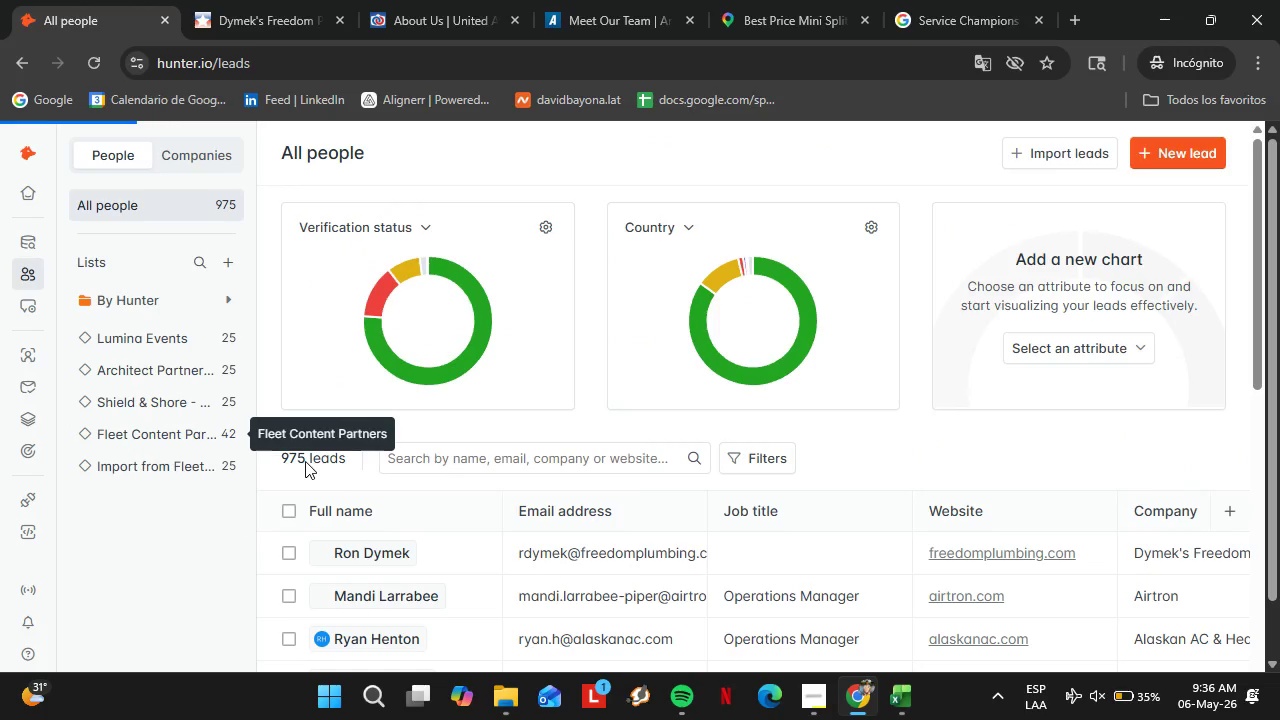 
scroll: coordinate [595, 520], scroll_direction: down, amount: 1.0
 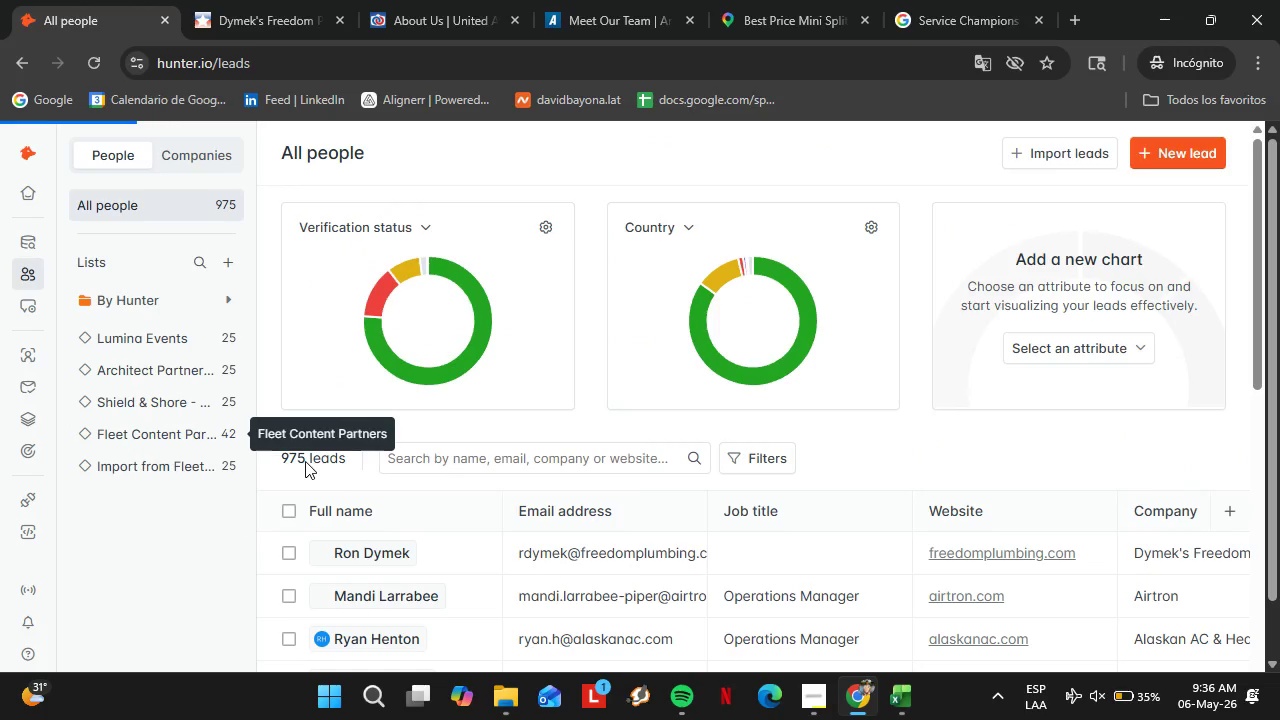 
double_click([788, 446])
 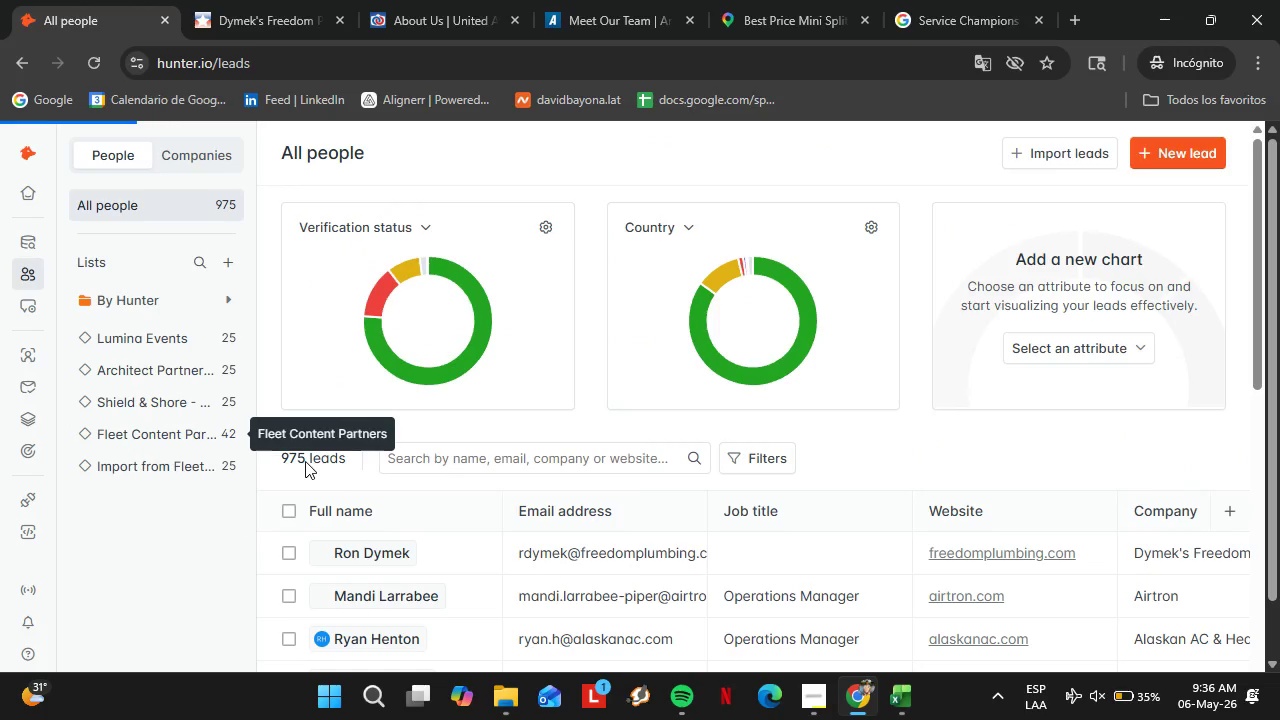 
triple_click([788, 446])
 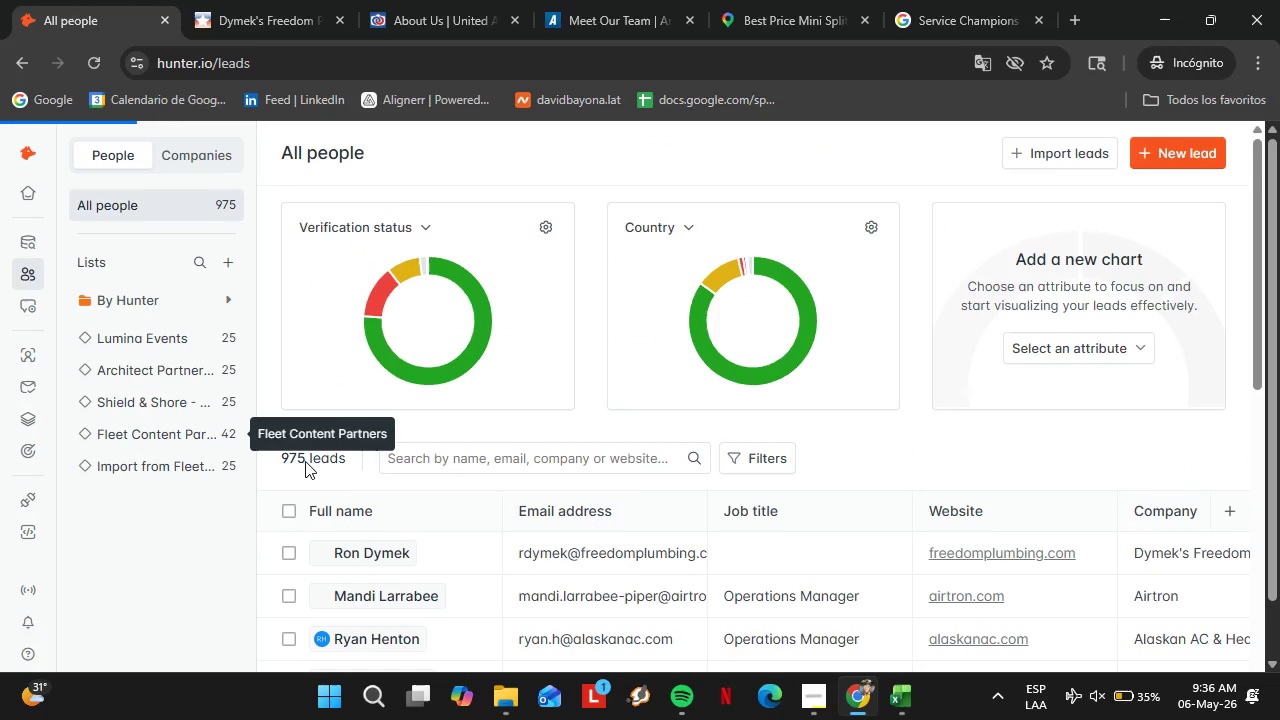 
double_click([789, 454])
 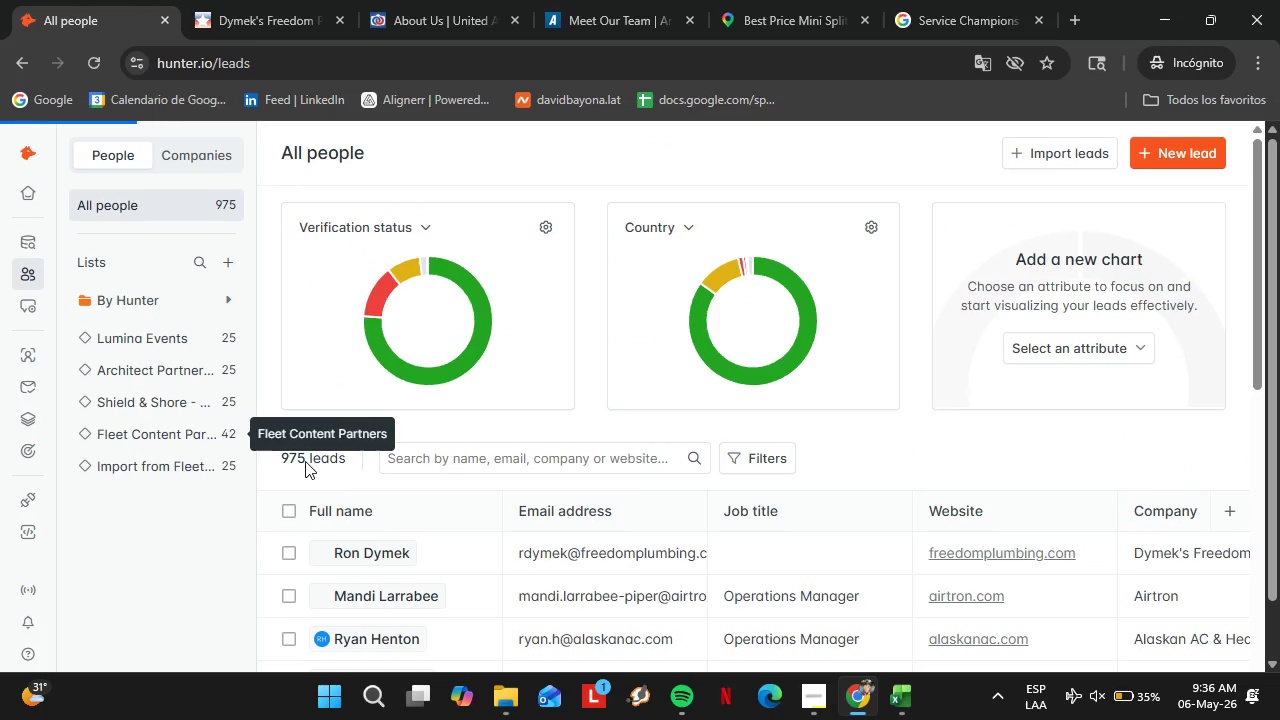 
double_click([790, 546])
 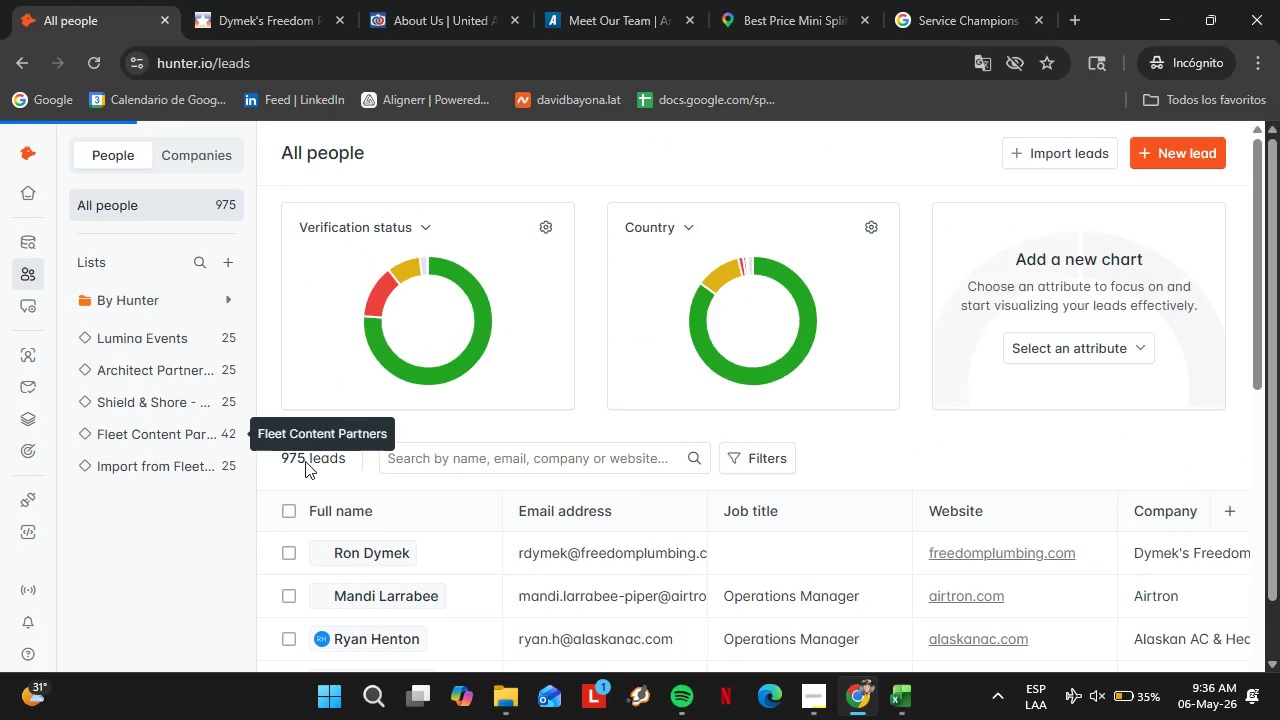 
left_click([929, 458])
 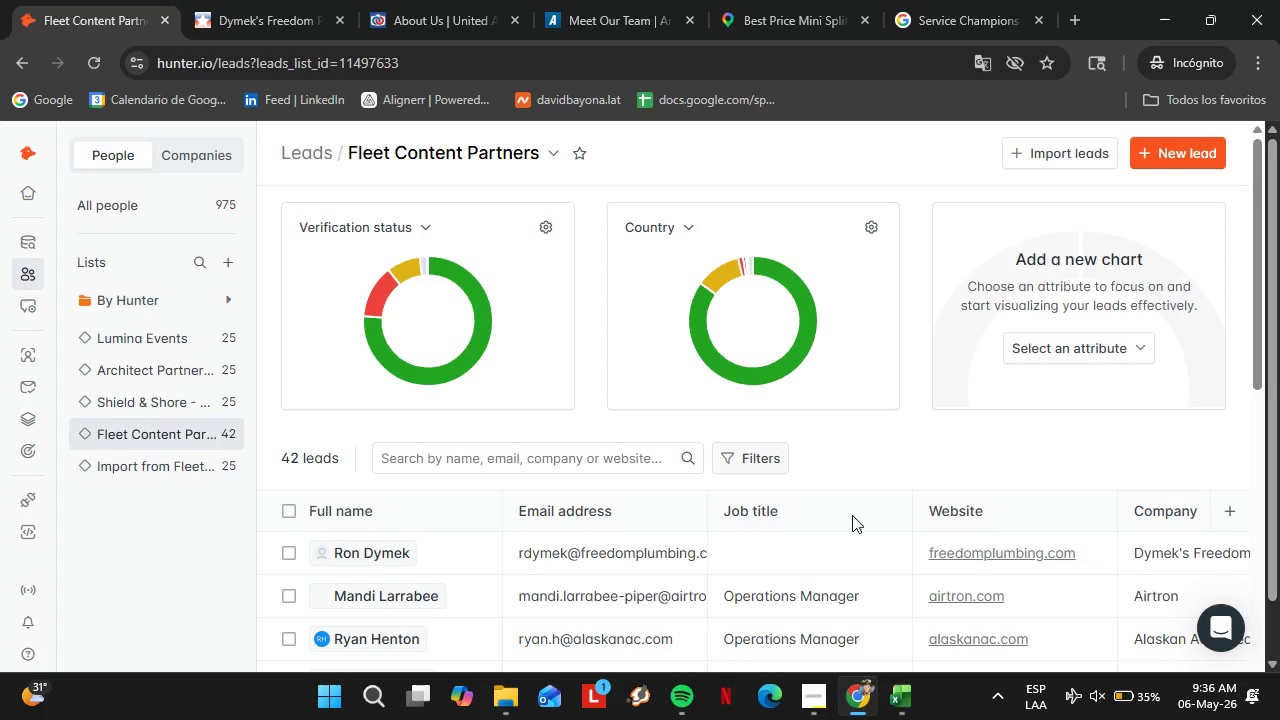 
double_click([750, 558])
 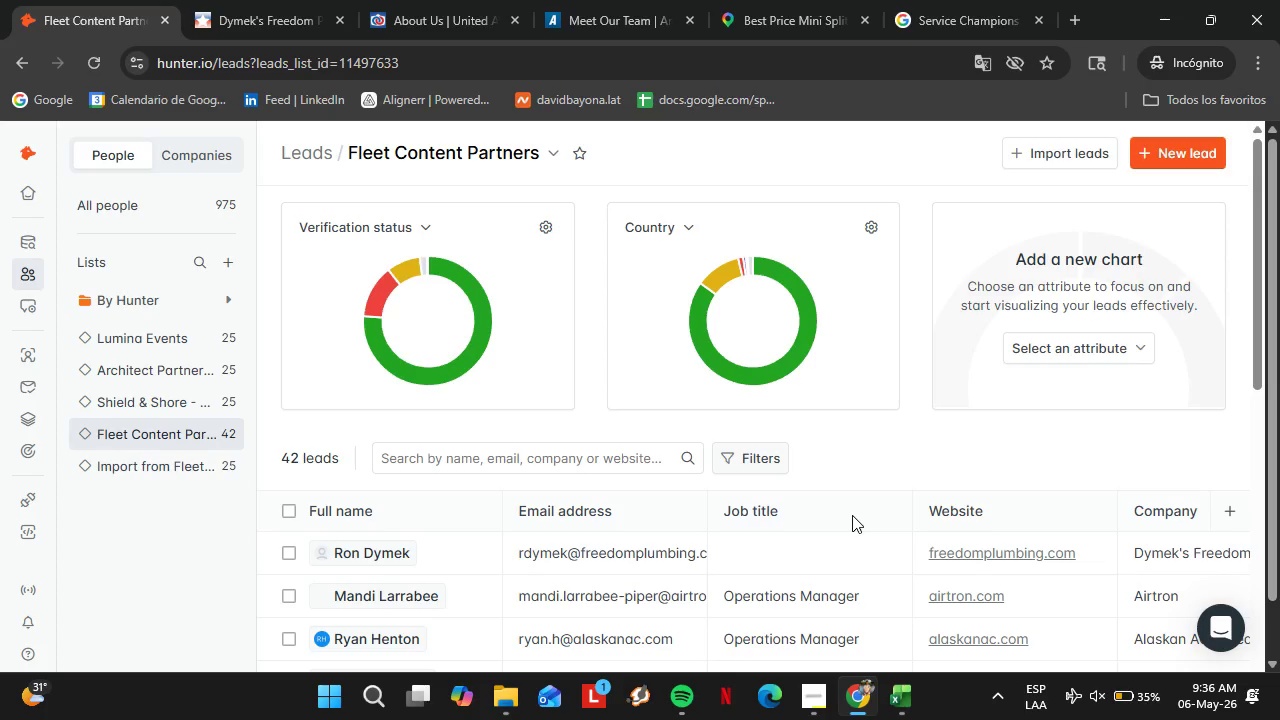 
triple_click([750, 558])
 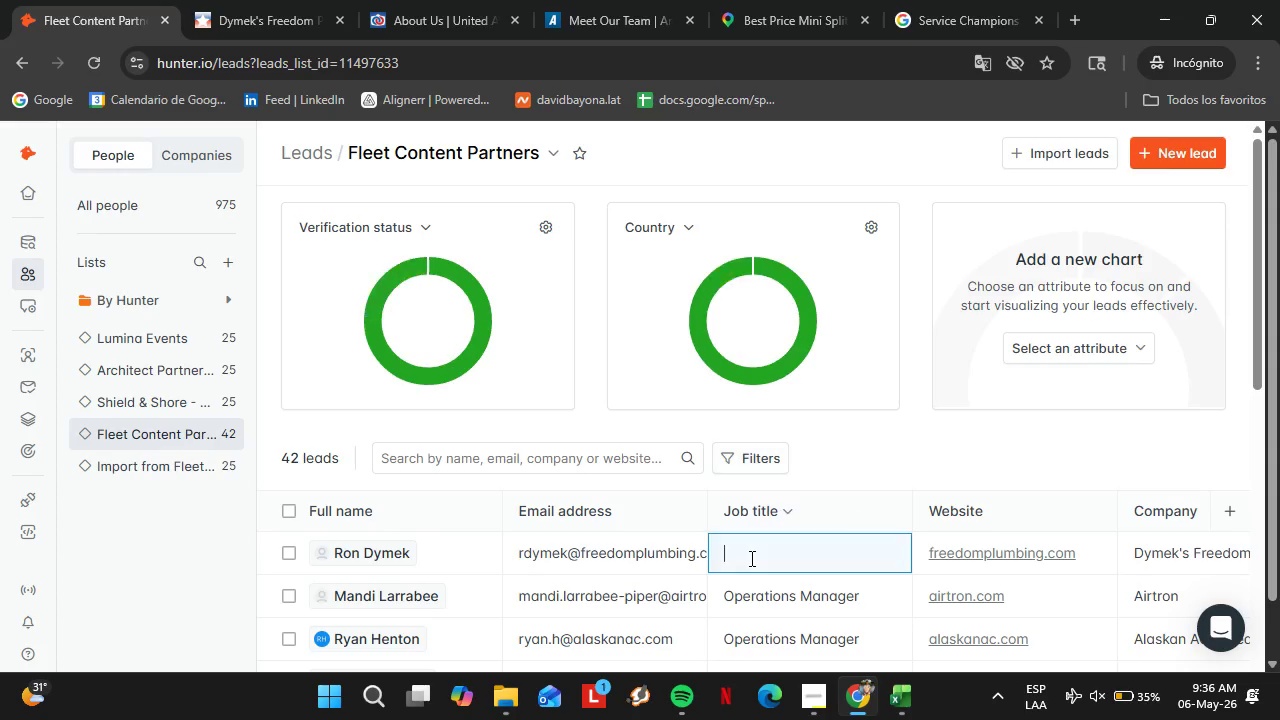 
type(Owner)
 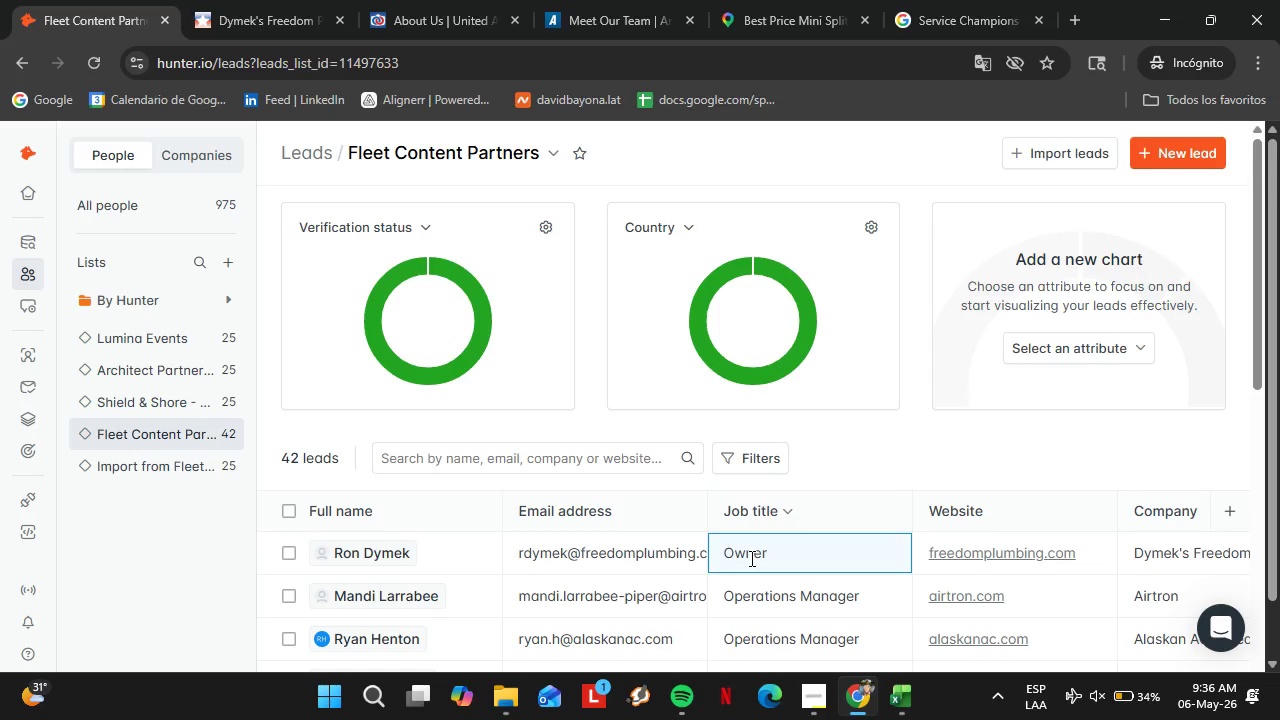 
key(ArrowRight)
 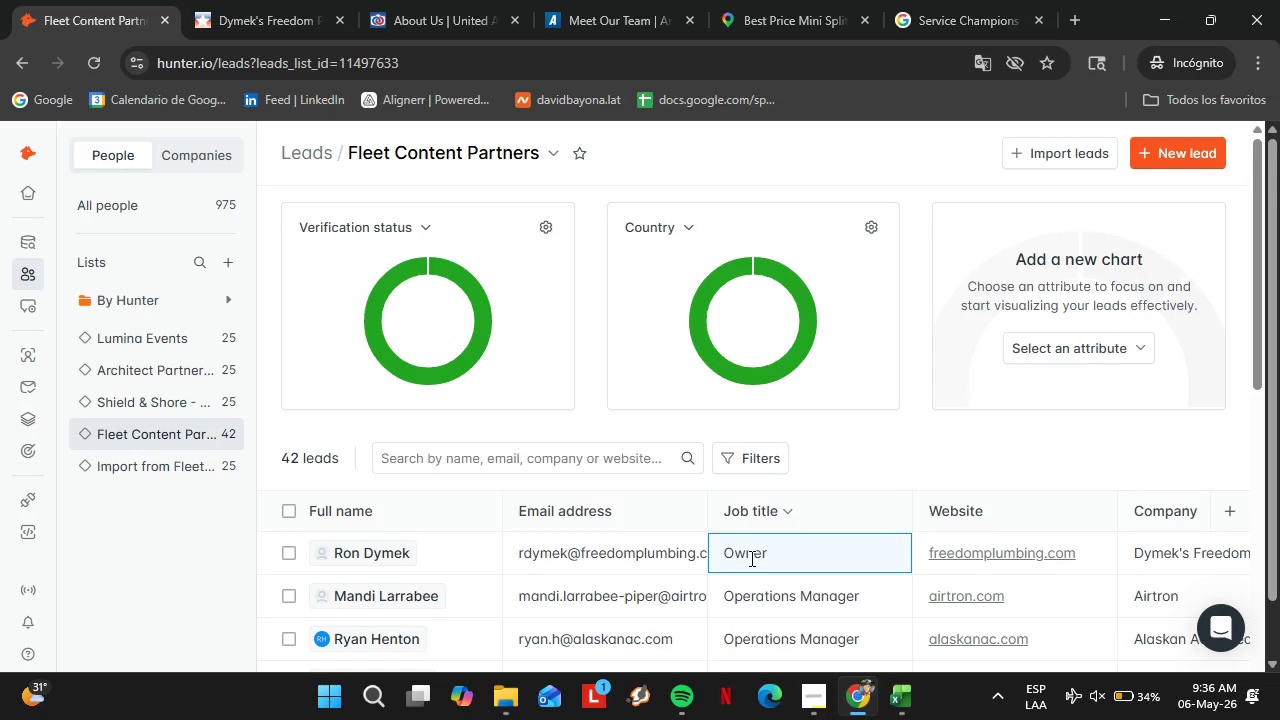 
key(ArrowRight)
 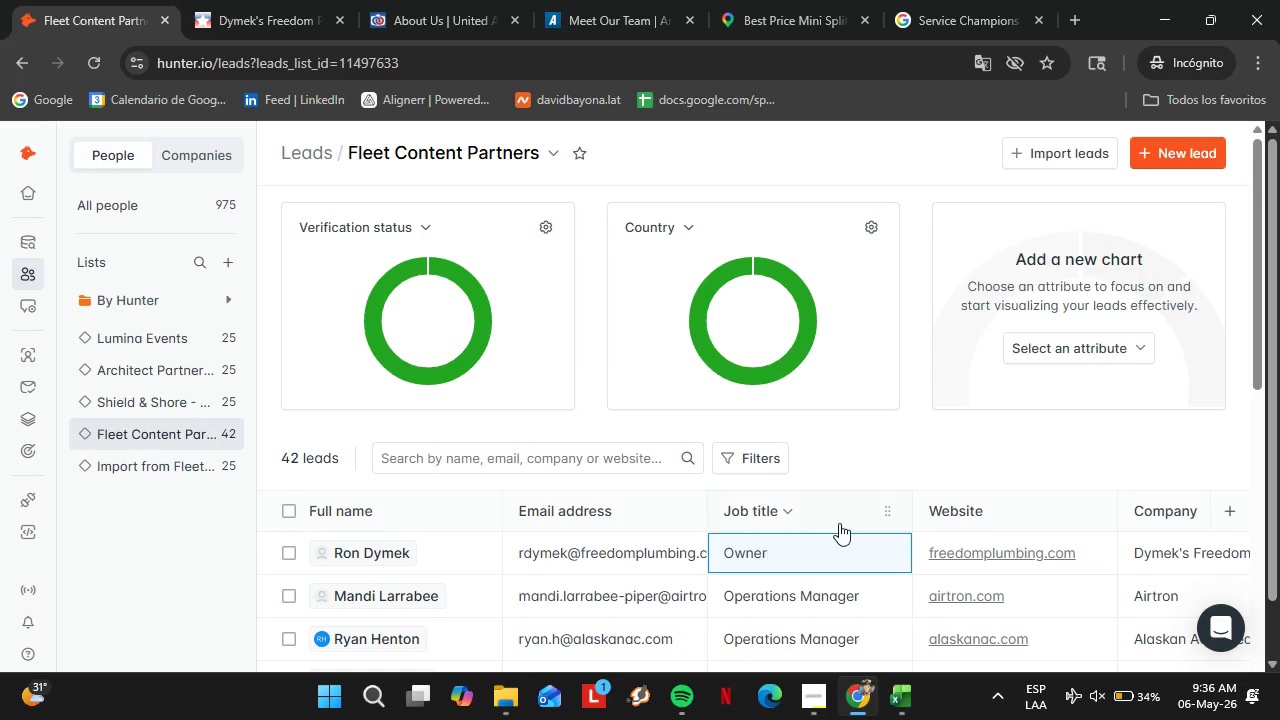 
scroll: coordinate [817, 522], scroll_direction: down, amount: 11.0
 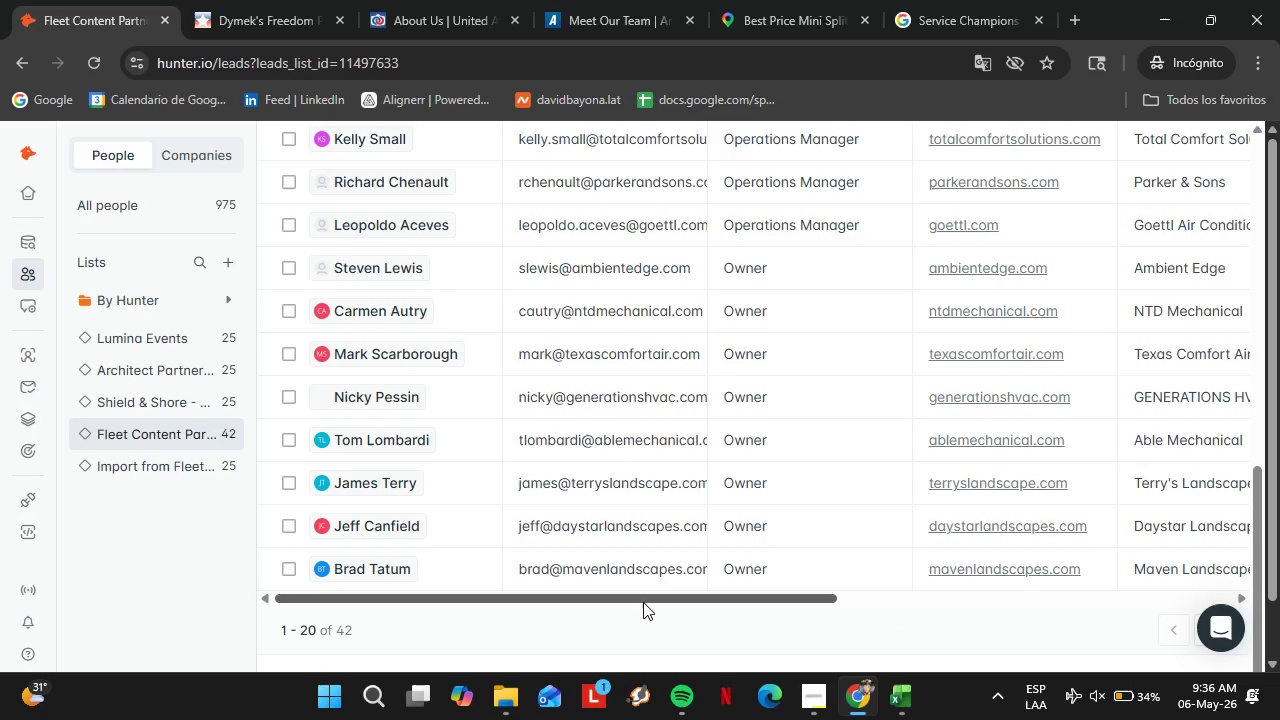 
left_click_drag(start_coordinate=[641, 600], to_coordinate=[984, 587])
 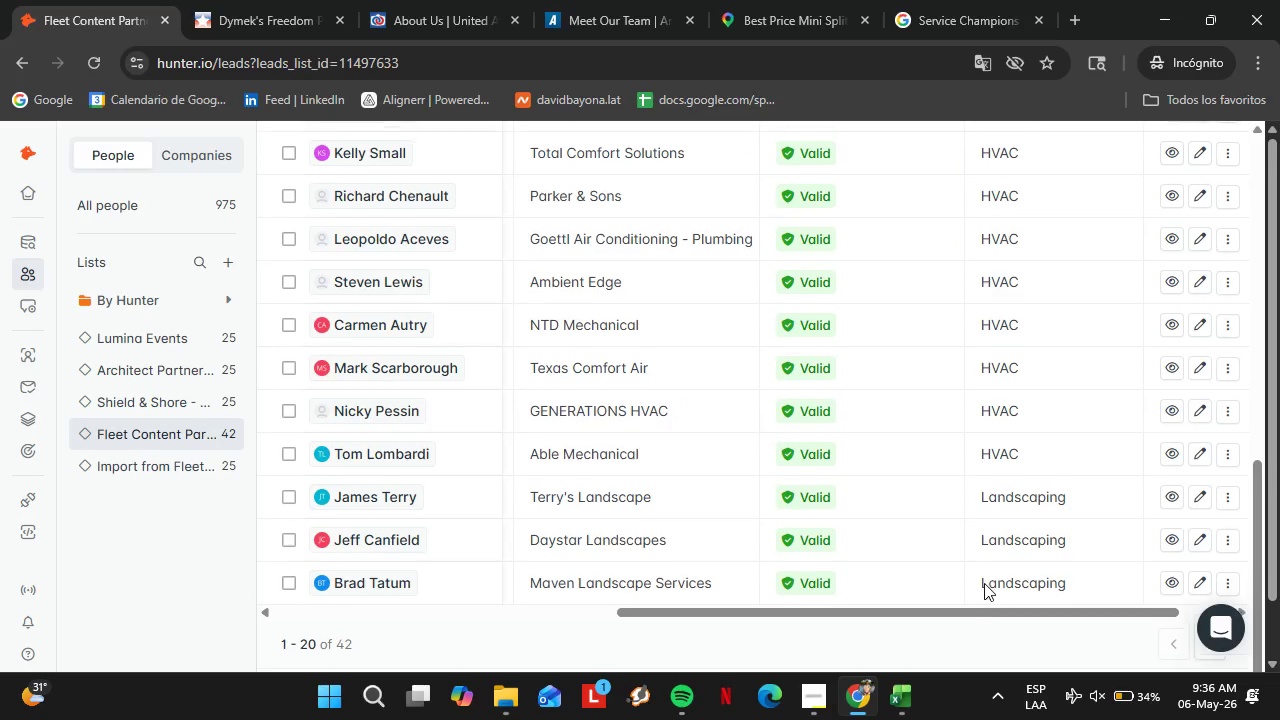 
scroll: coordinate [1029, 553], scroll_direction: up, amount: 6.0
 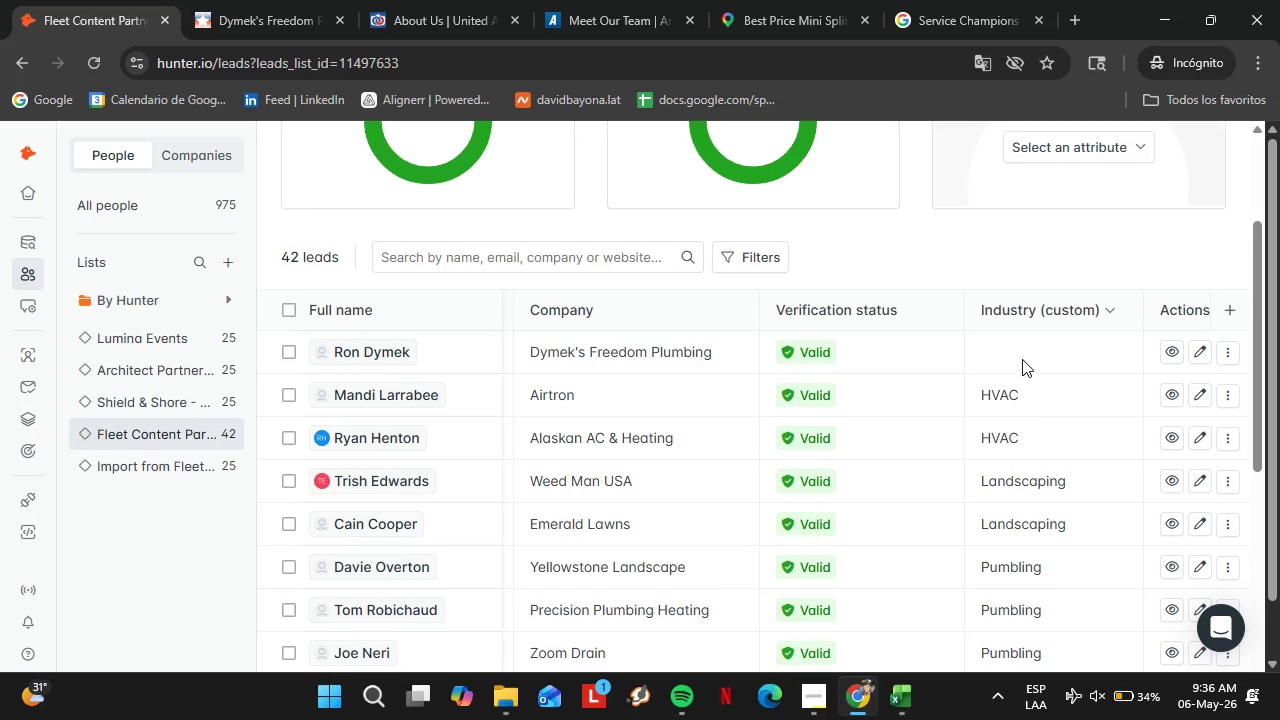 
double_click([1022, 359])
 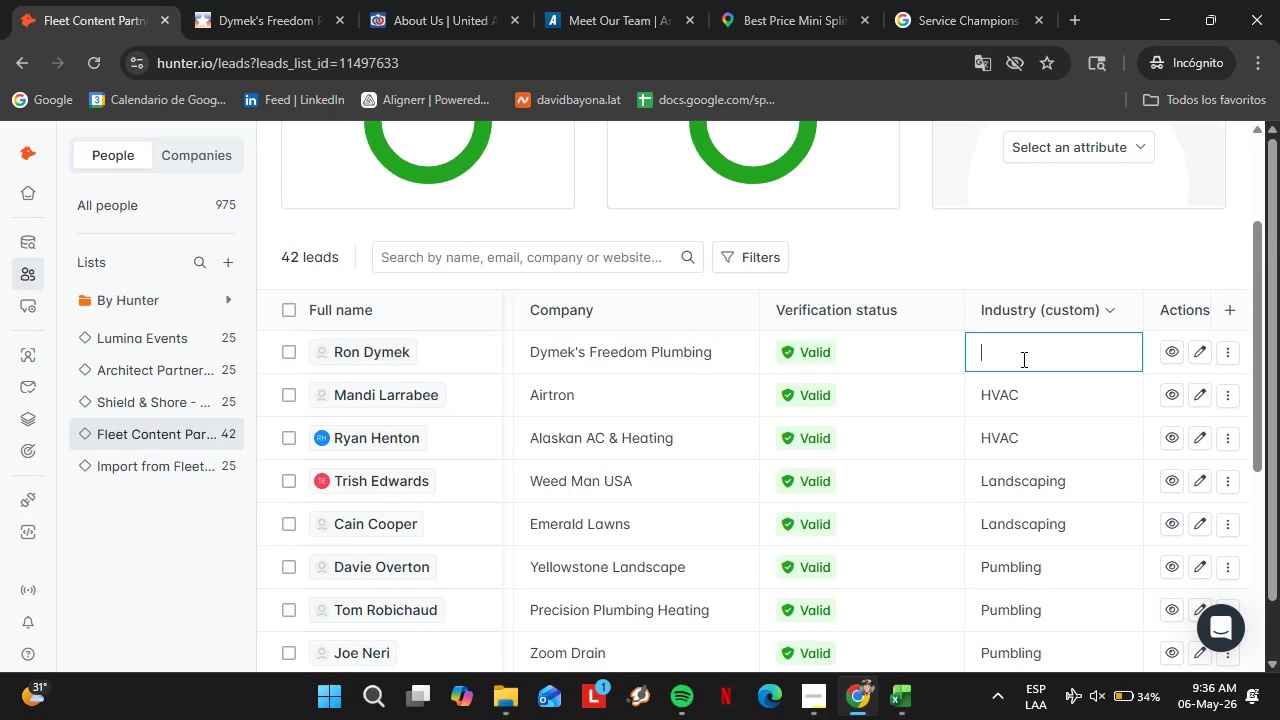 
triple_click([1022, 359])
 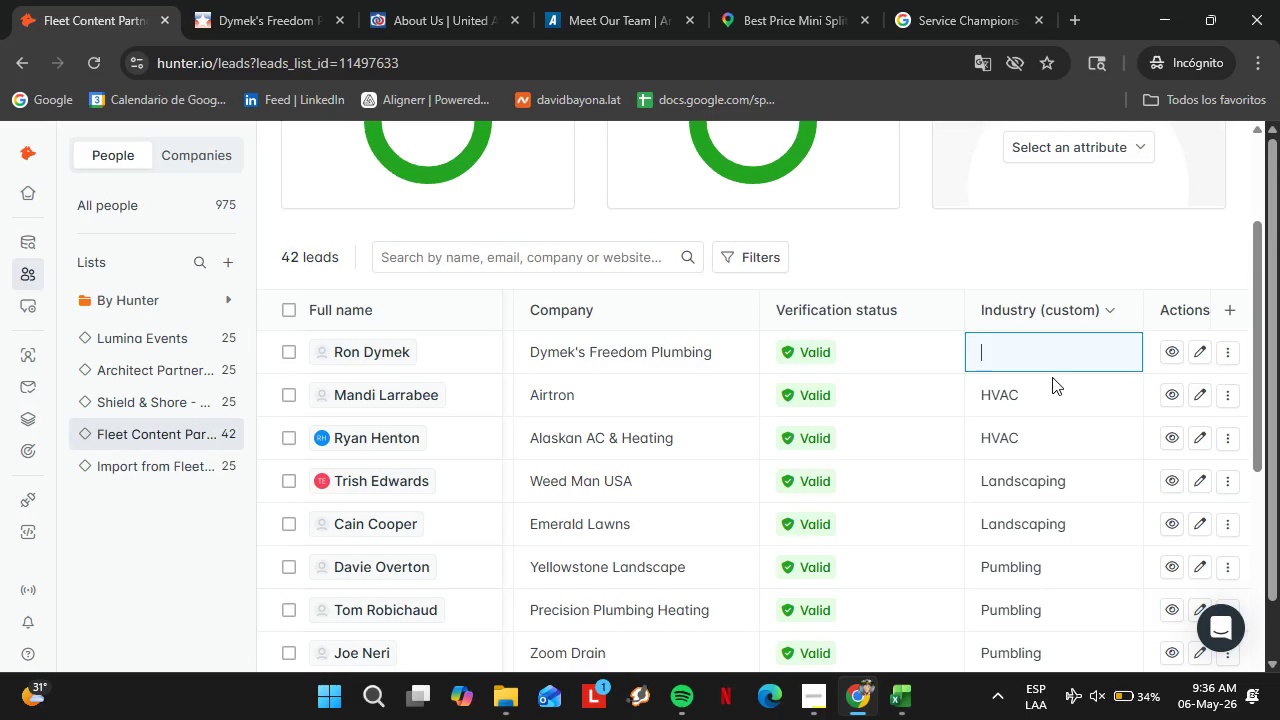 
type(Plumbing)
 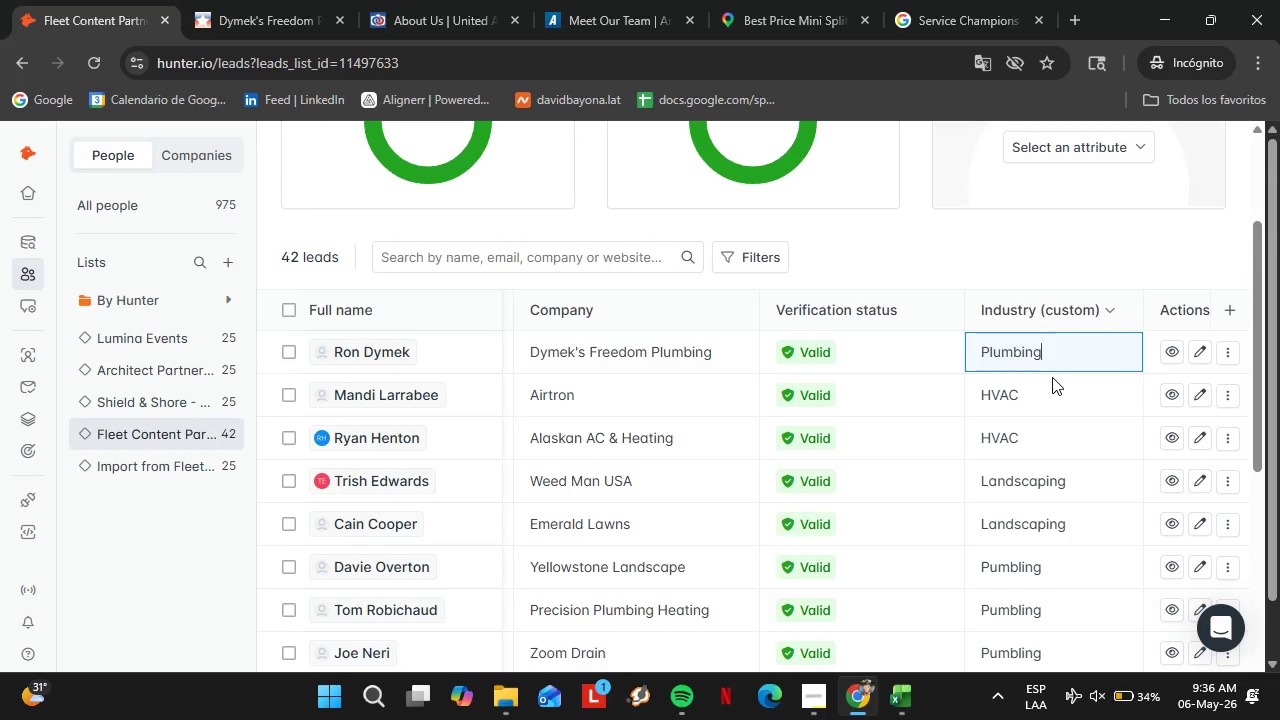 
key(Enter)
 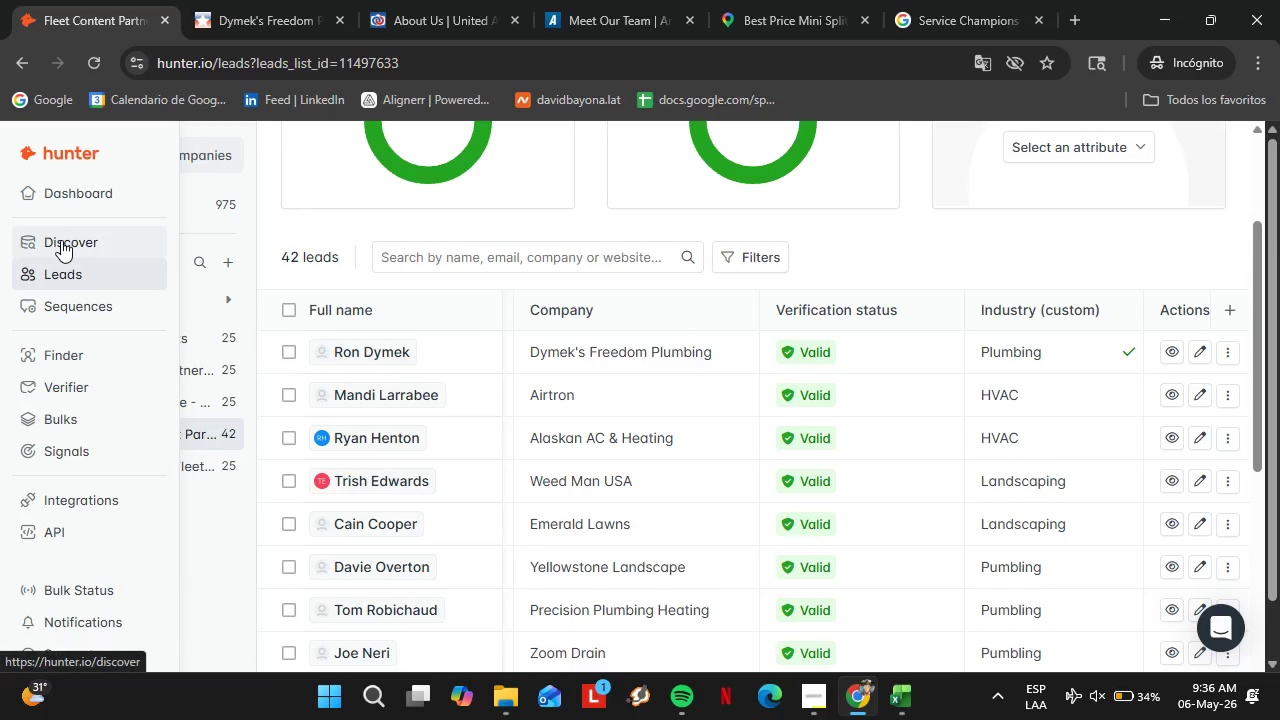 
left_click([93, 346])
 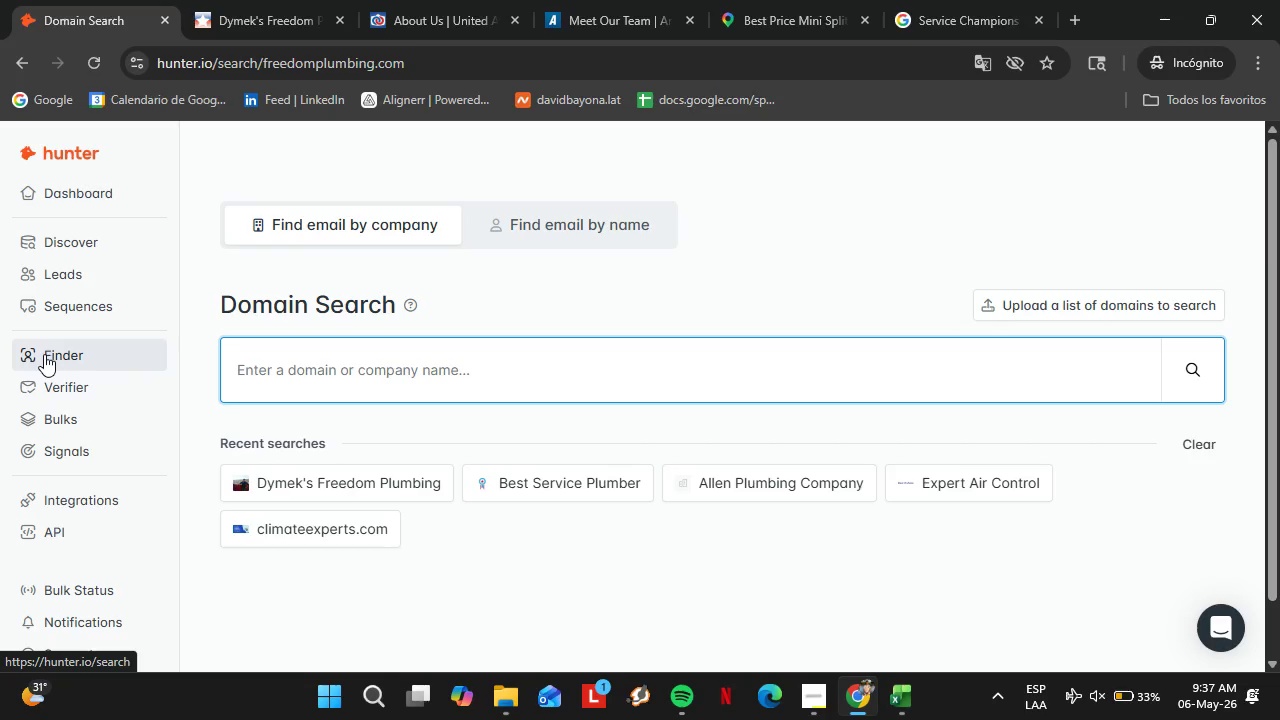 
wait(56.91)
 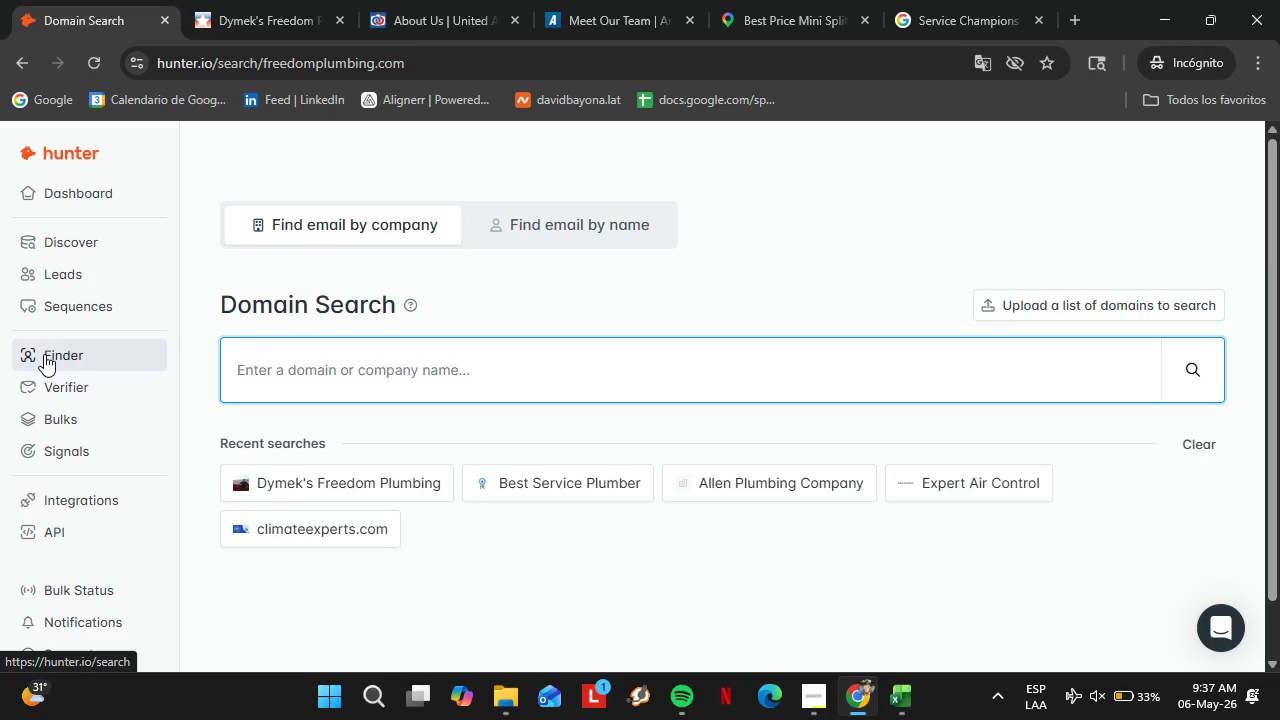 
scroll: coordinate [558, 399], scroll_direction: none, amount: 0.0
 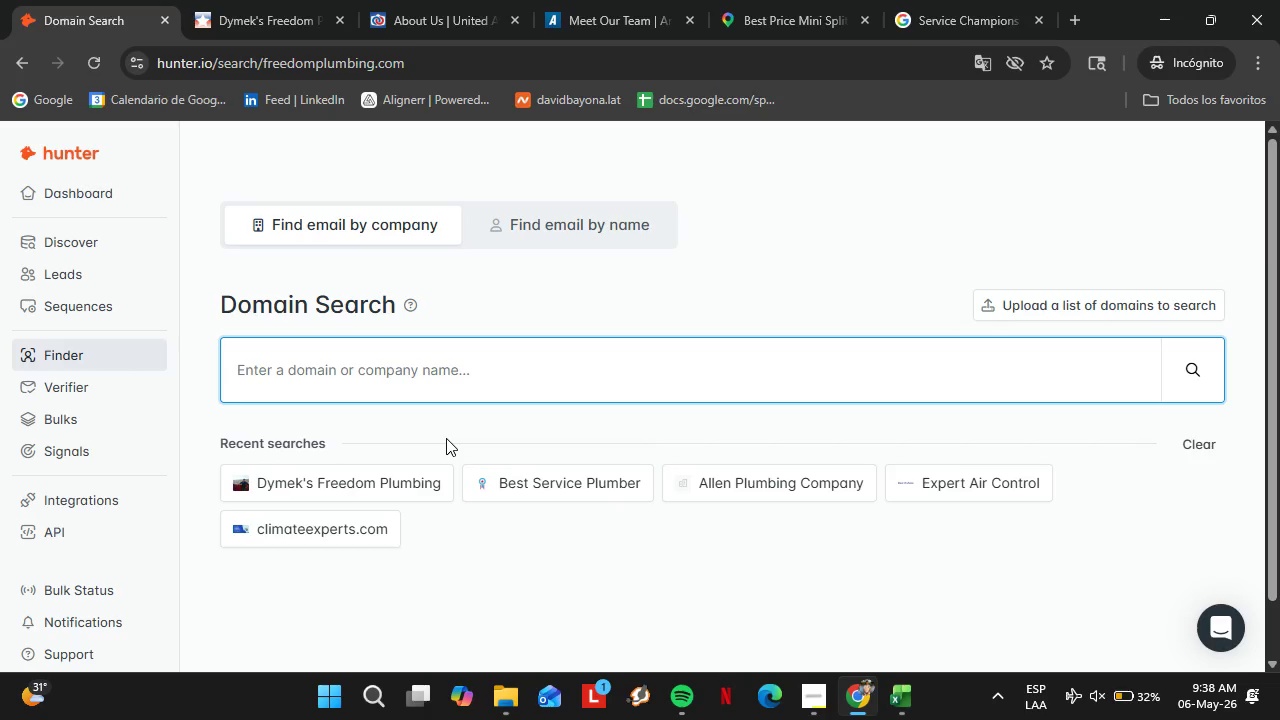 
wait(49.14)
 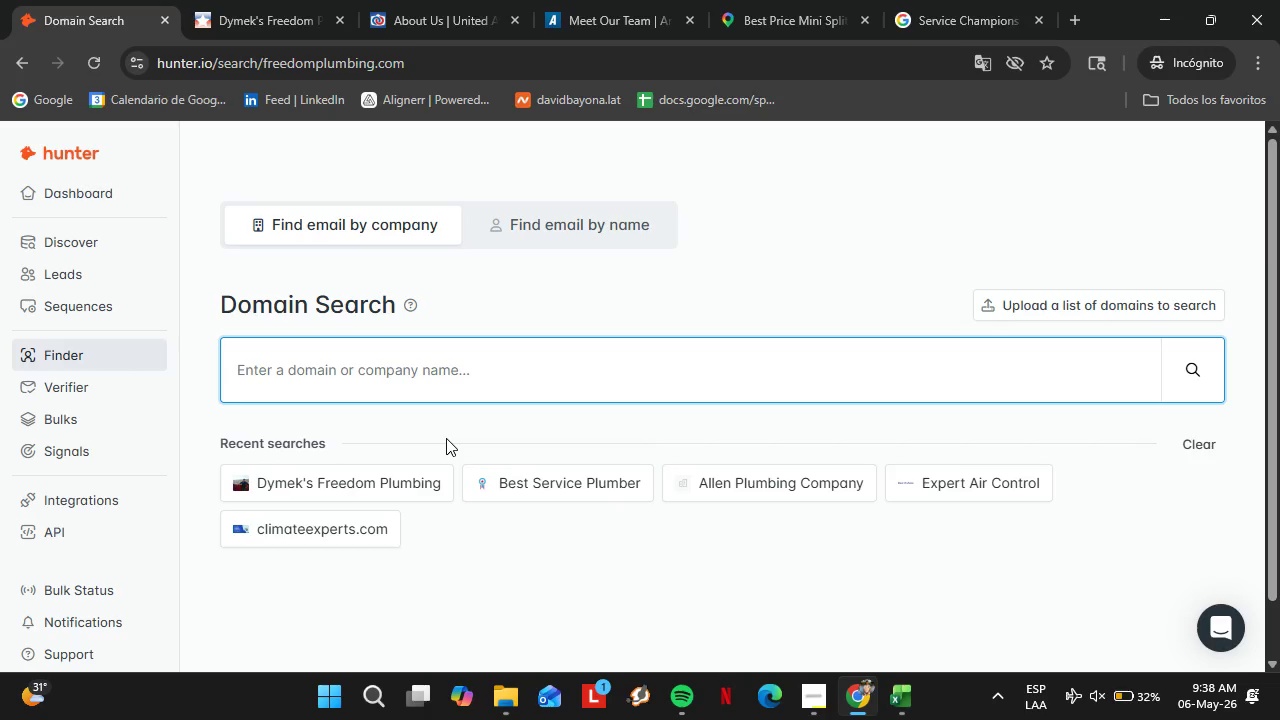 
mouse_move([384, 388])
 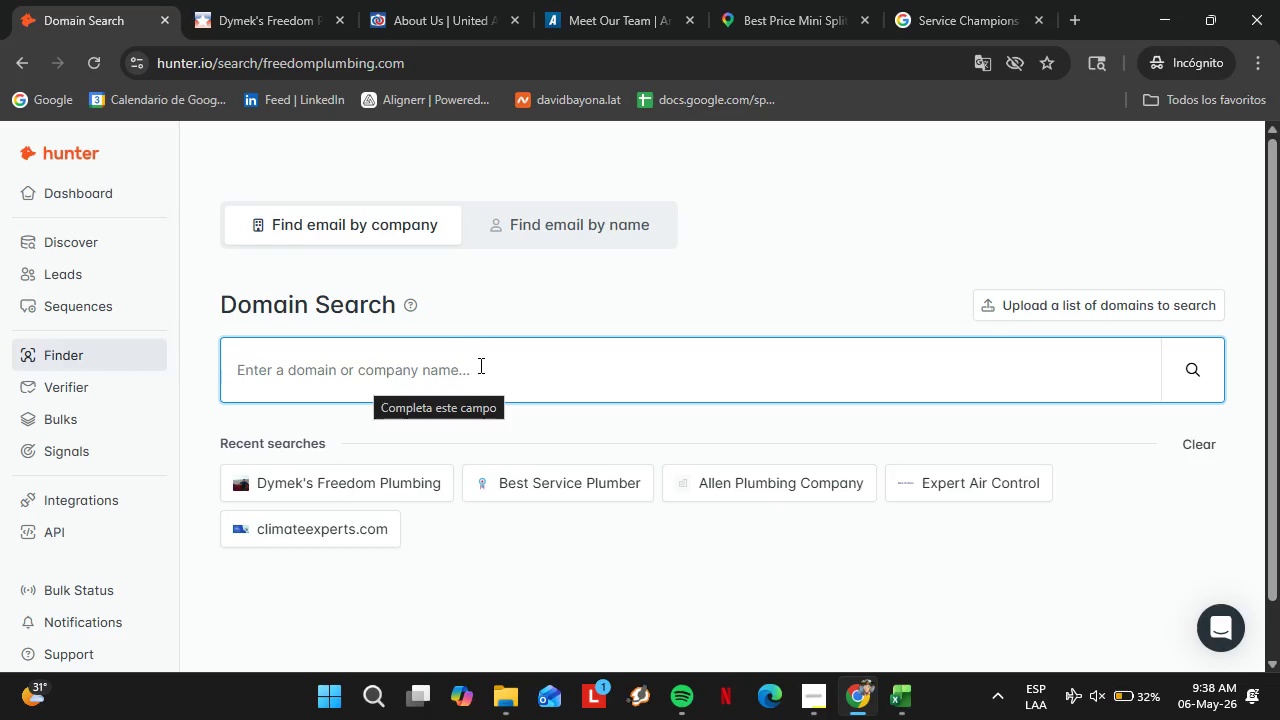 
left_click([479, 365])
 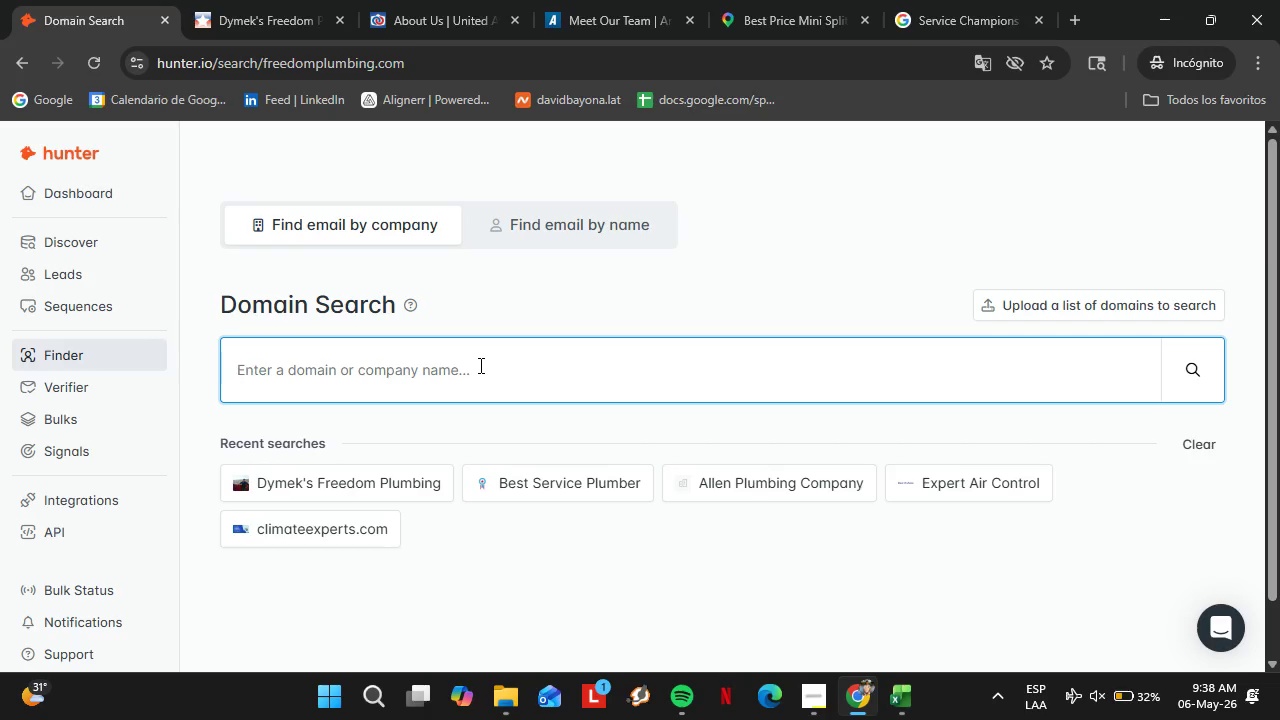 
wait(9.08)
 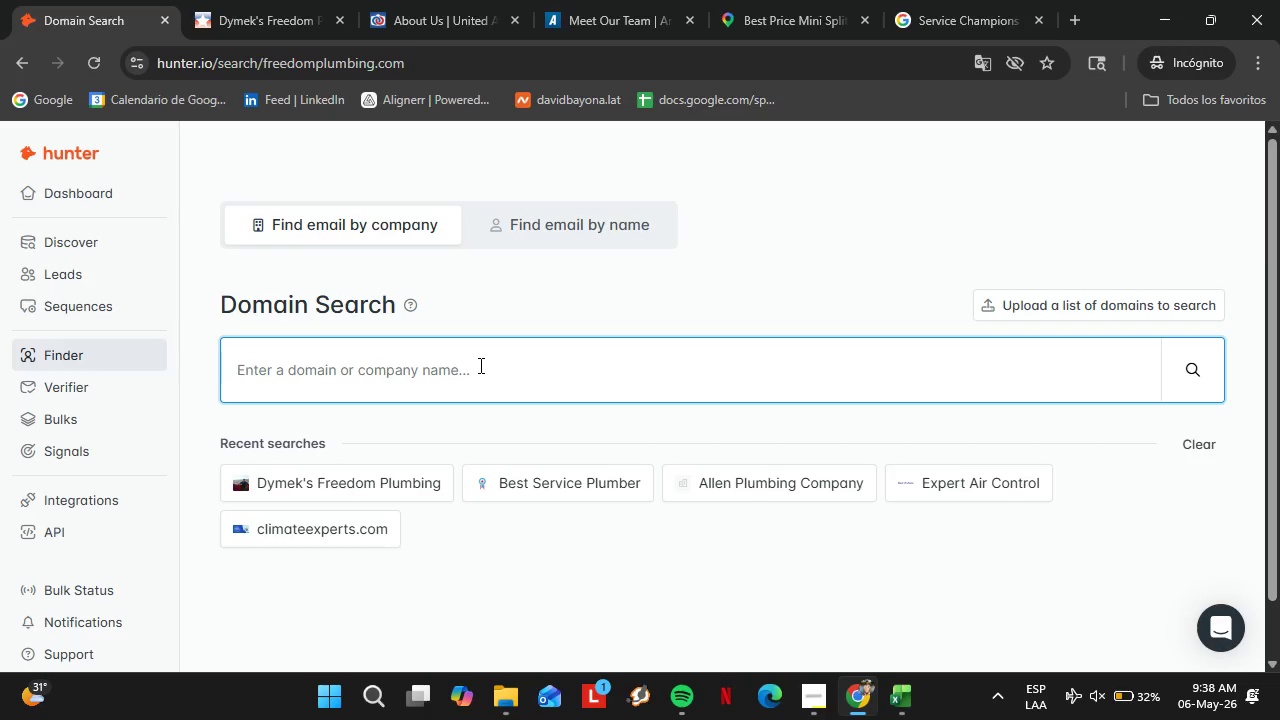 
type(affordableplumbing.com)
 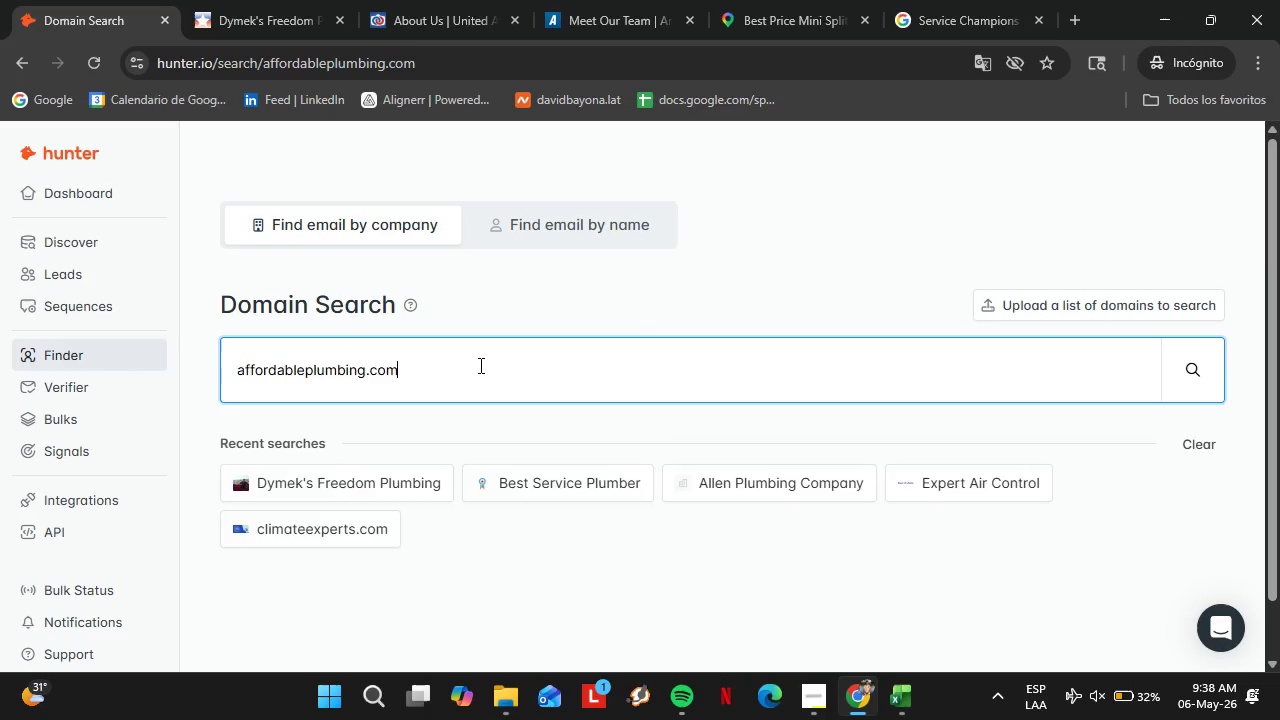 
key(Enter)
 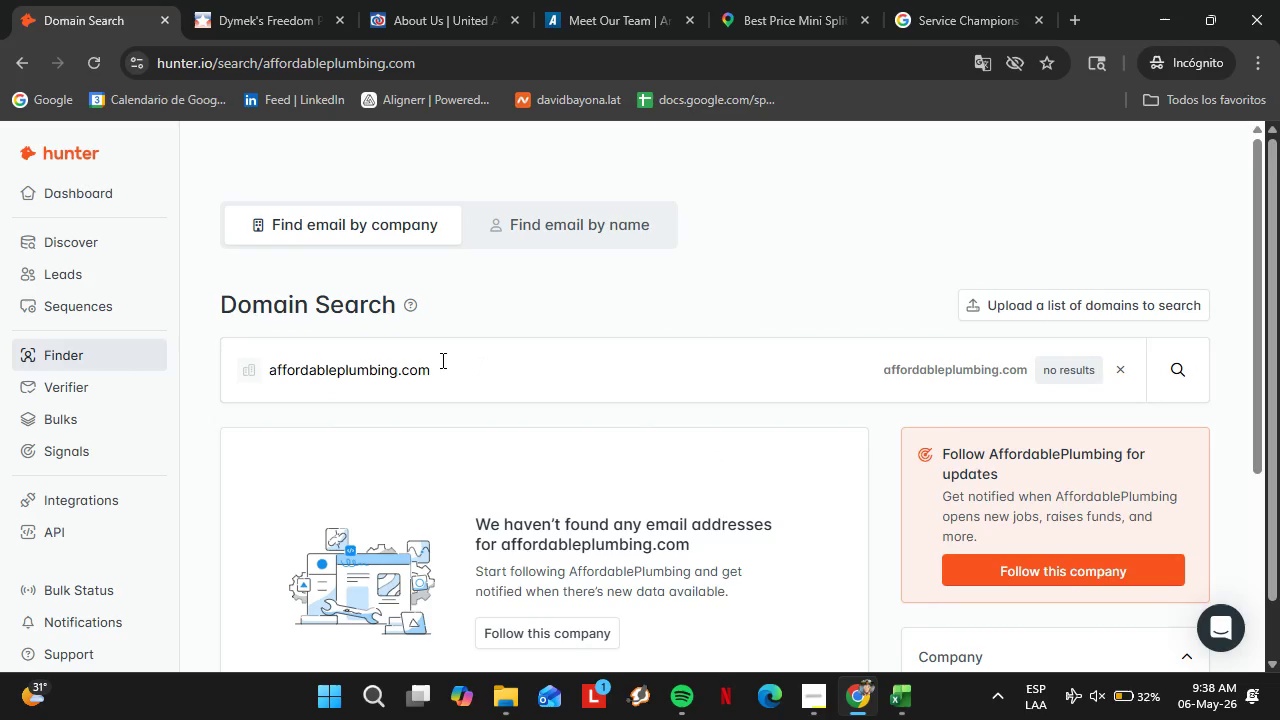 
double_click([441, 360])
 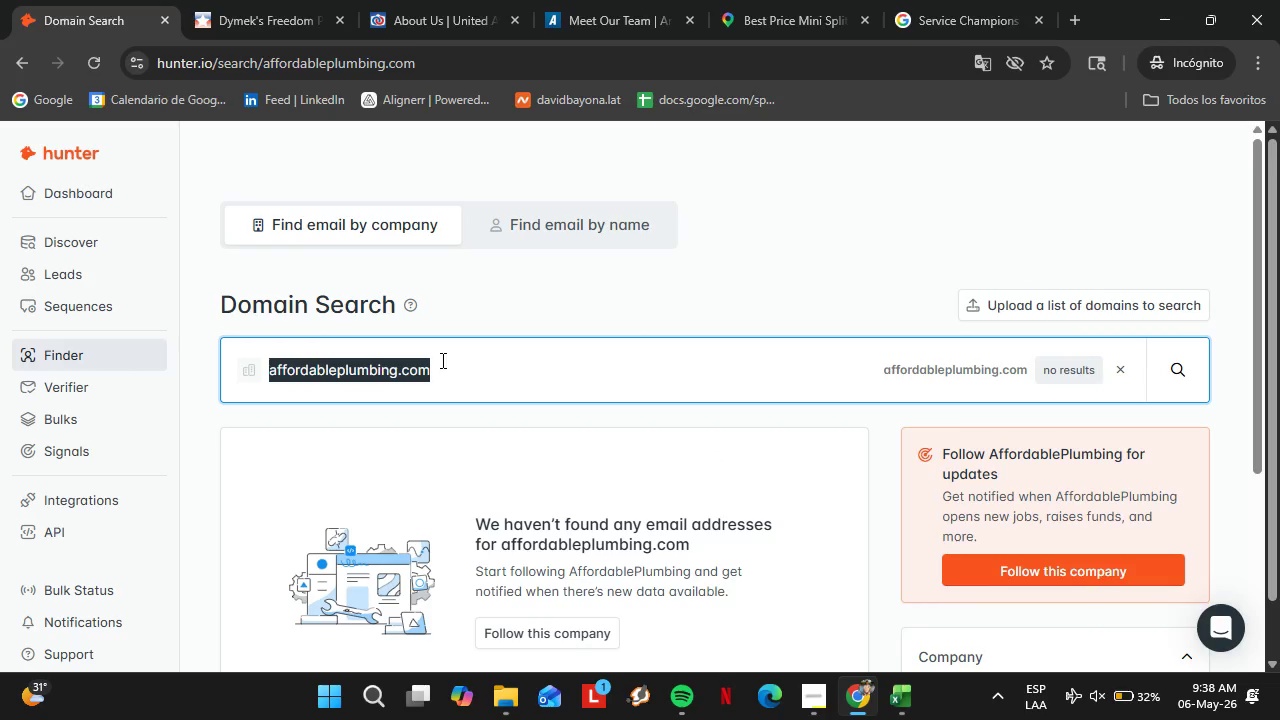 
triple_click([441, 360])
 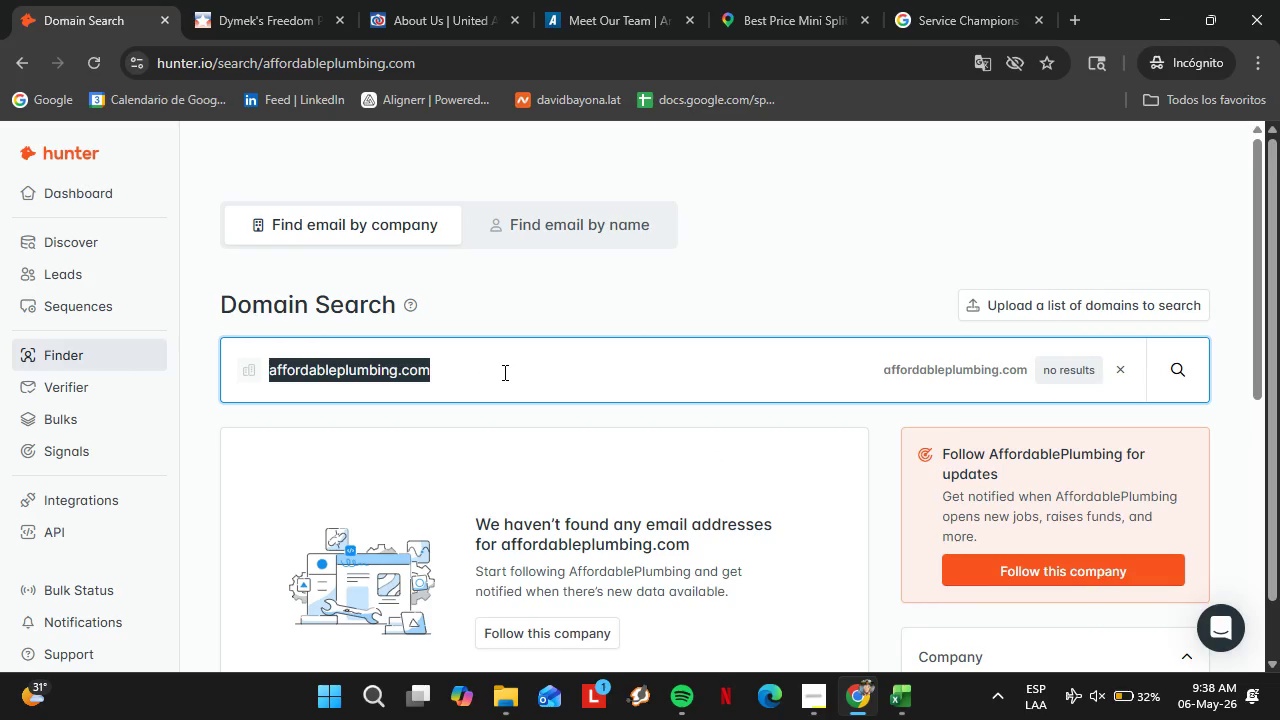 
type(americanrot)
key(Backspace)
type(oter.com)
 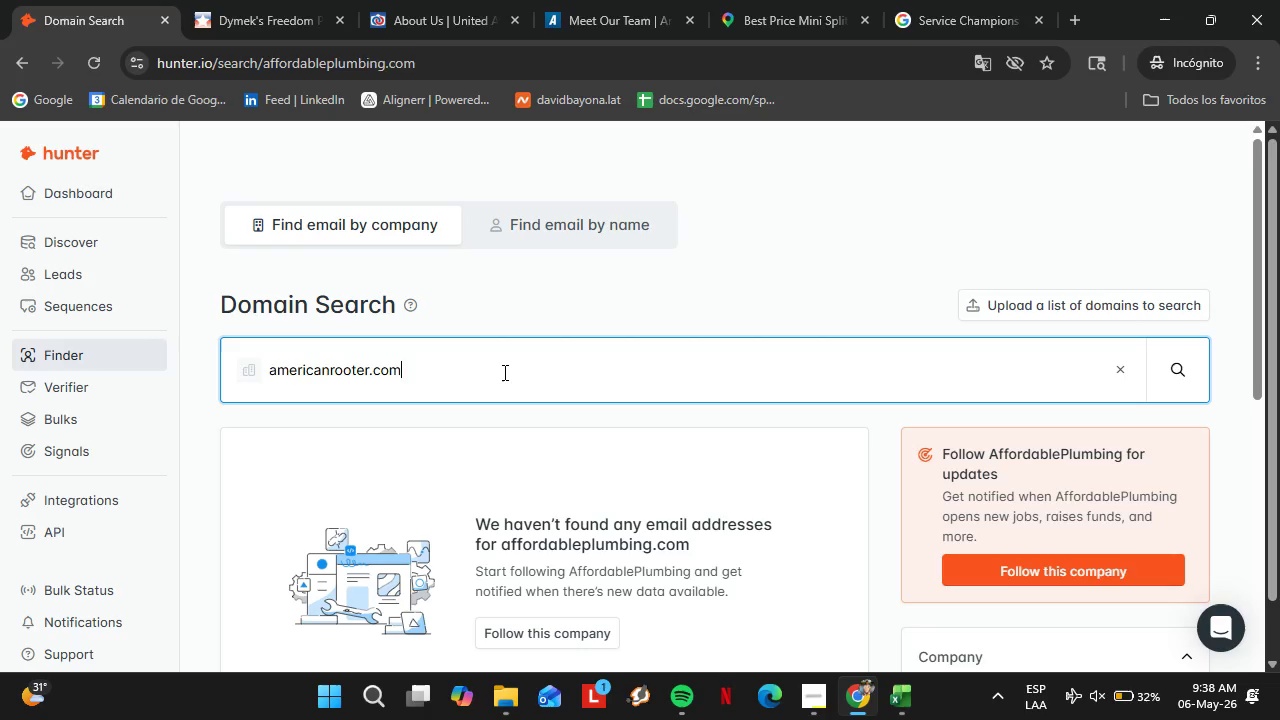 
key(Enter)
 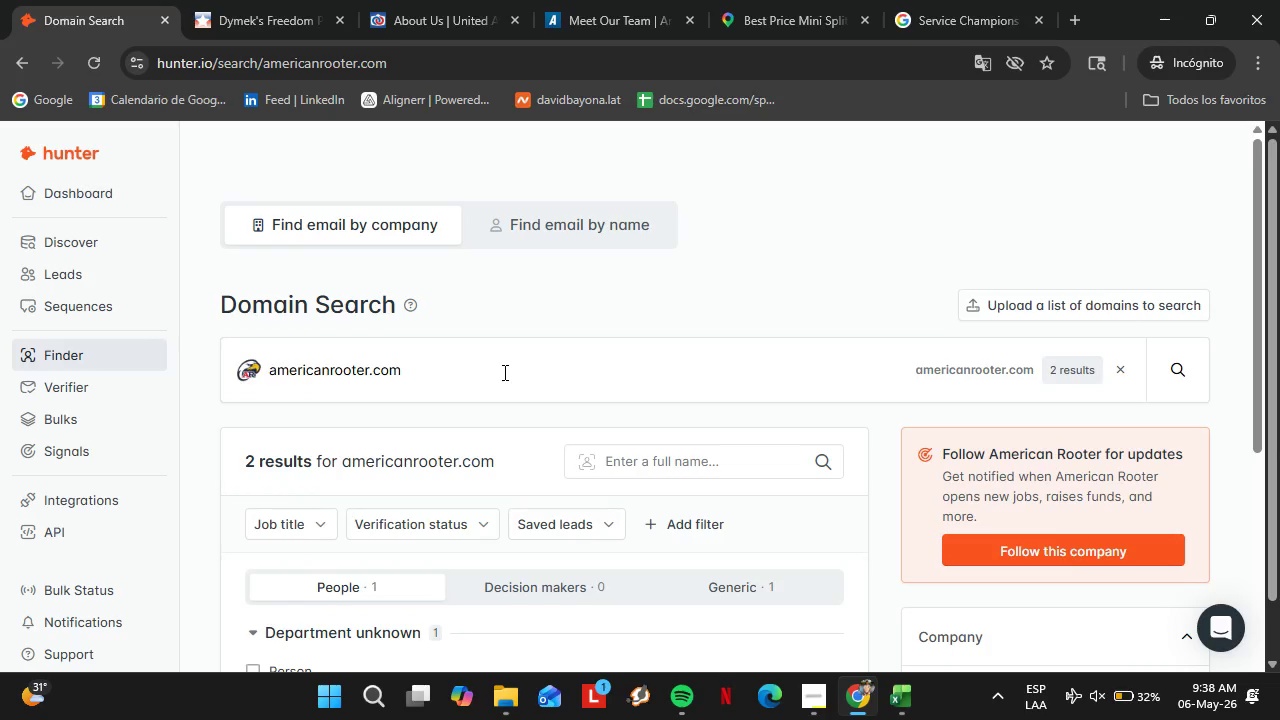 
left_click([393, 355])
 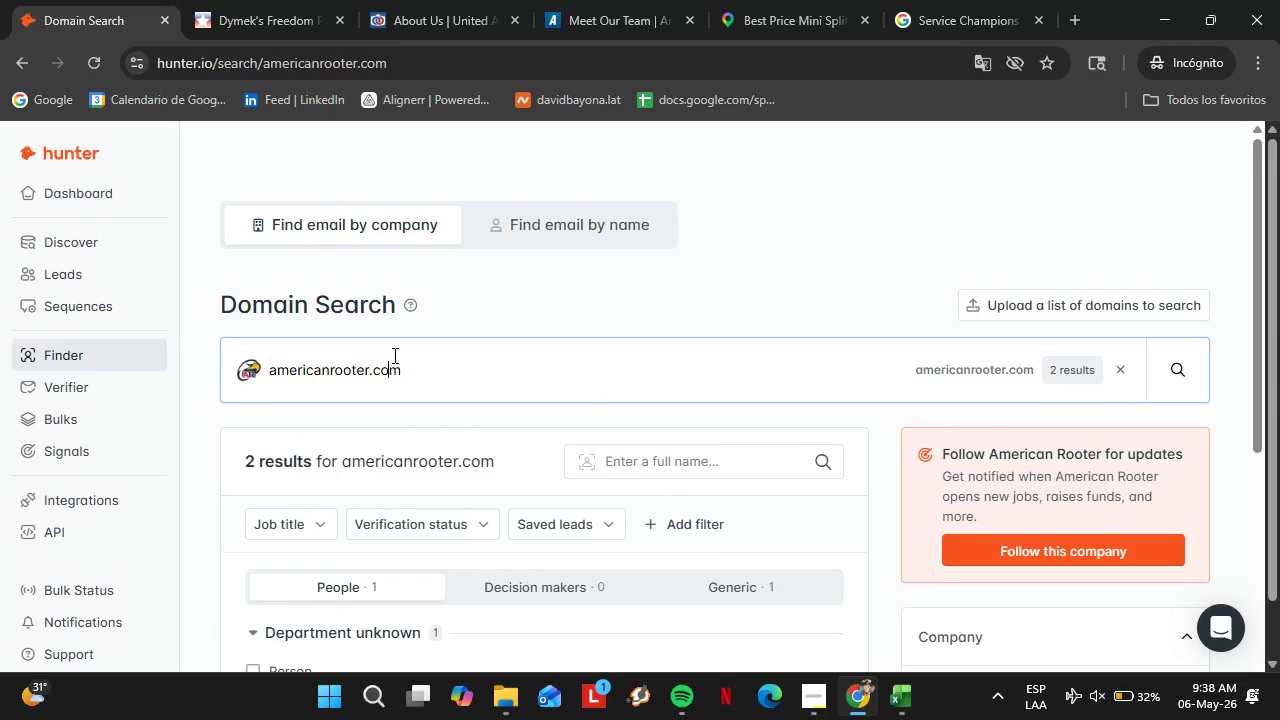 
scroll: coordinate [453, 398], scroll_direction: none, amount: 0.0
 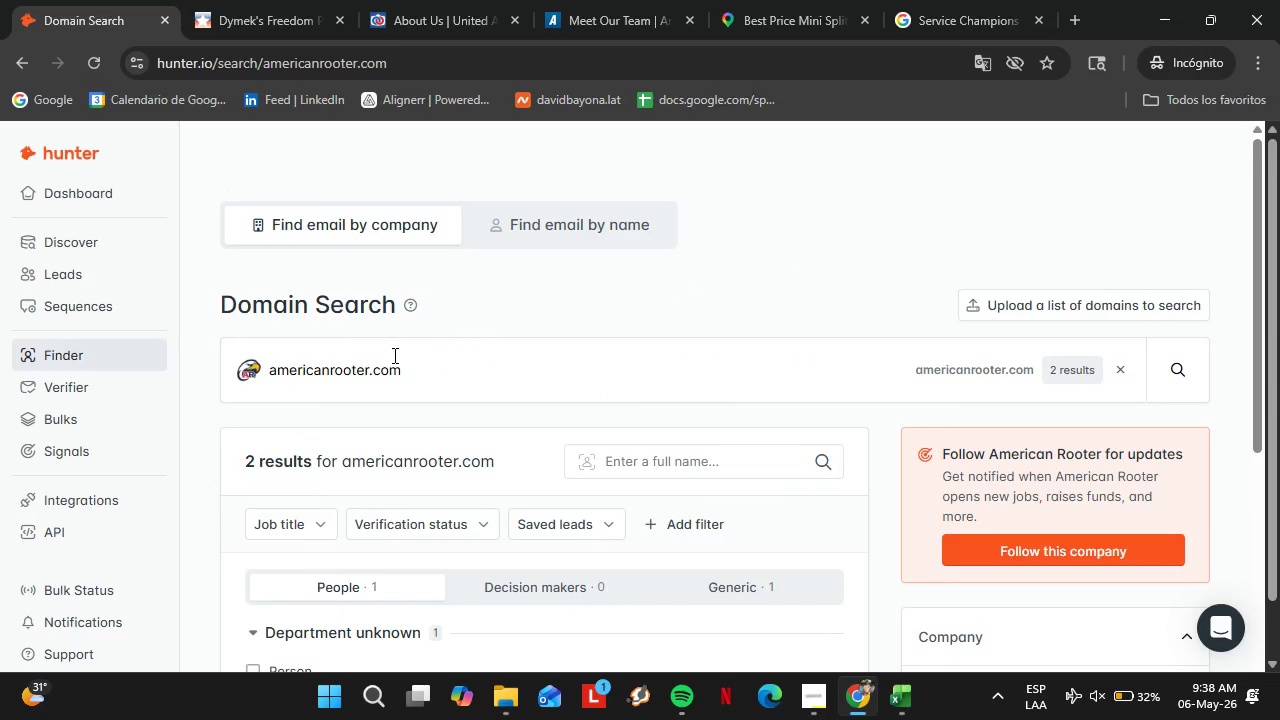 
double_click([393, 355])
 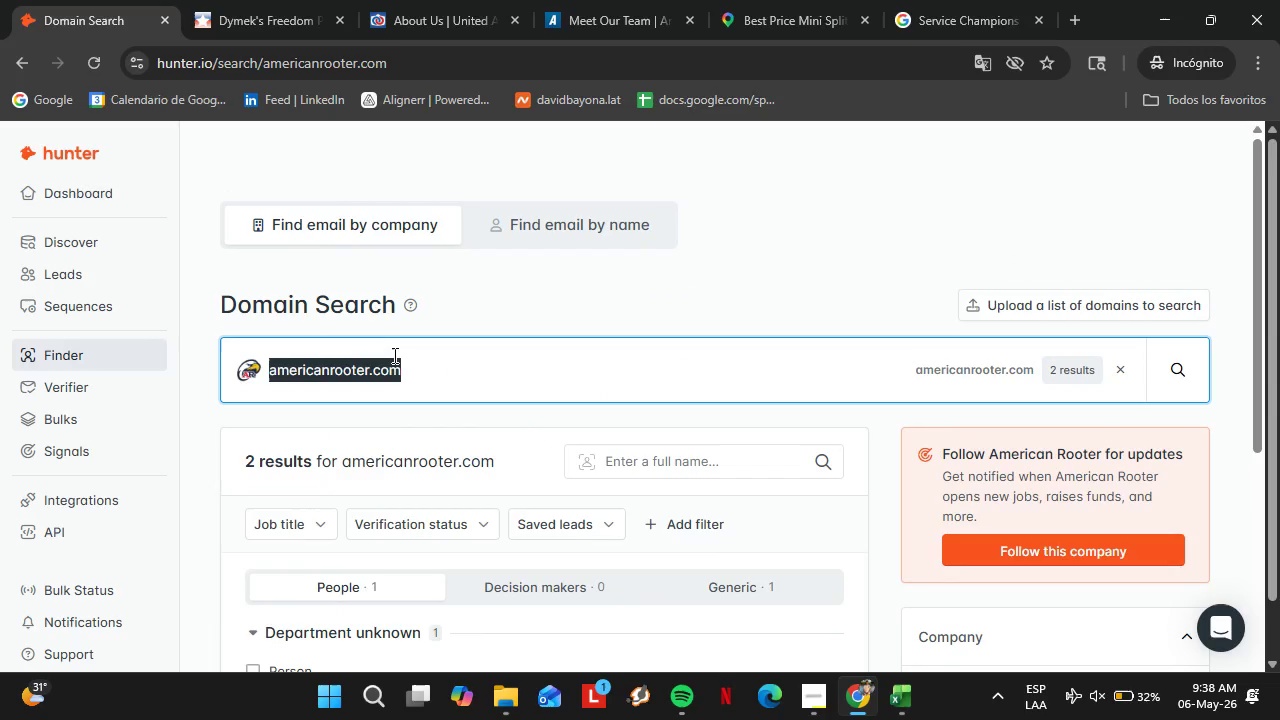 
triple_click([393, 355])
 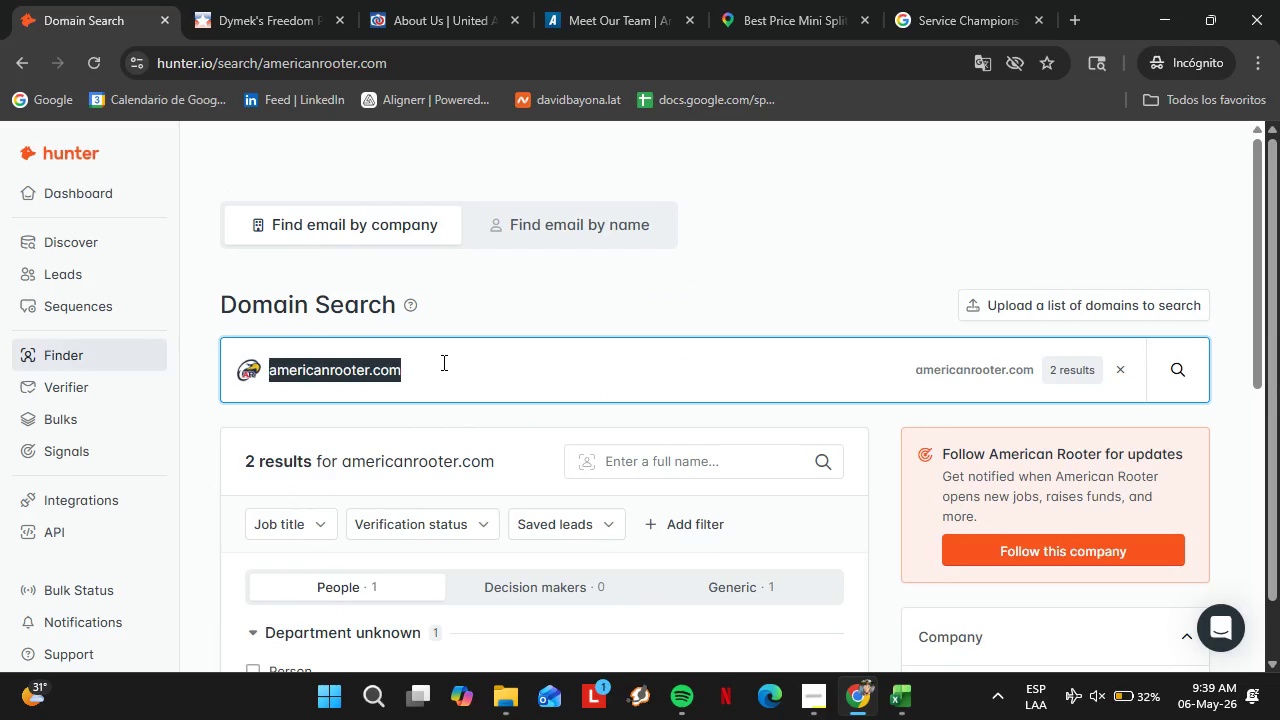 
wait(8.42)
 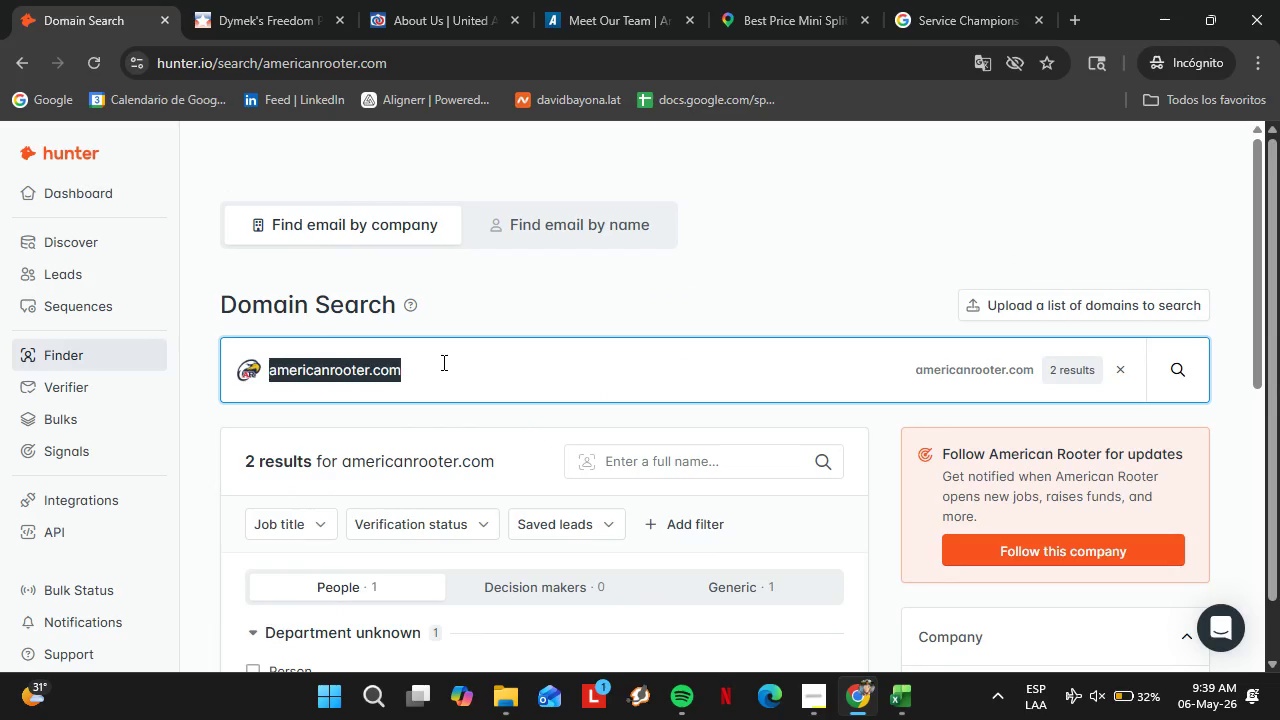 
type(royalflushplumbon)
key(Backspace)
key(Backspace)
type(ing.com)
 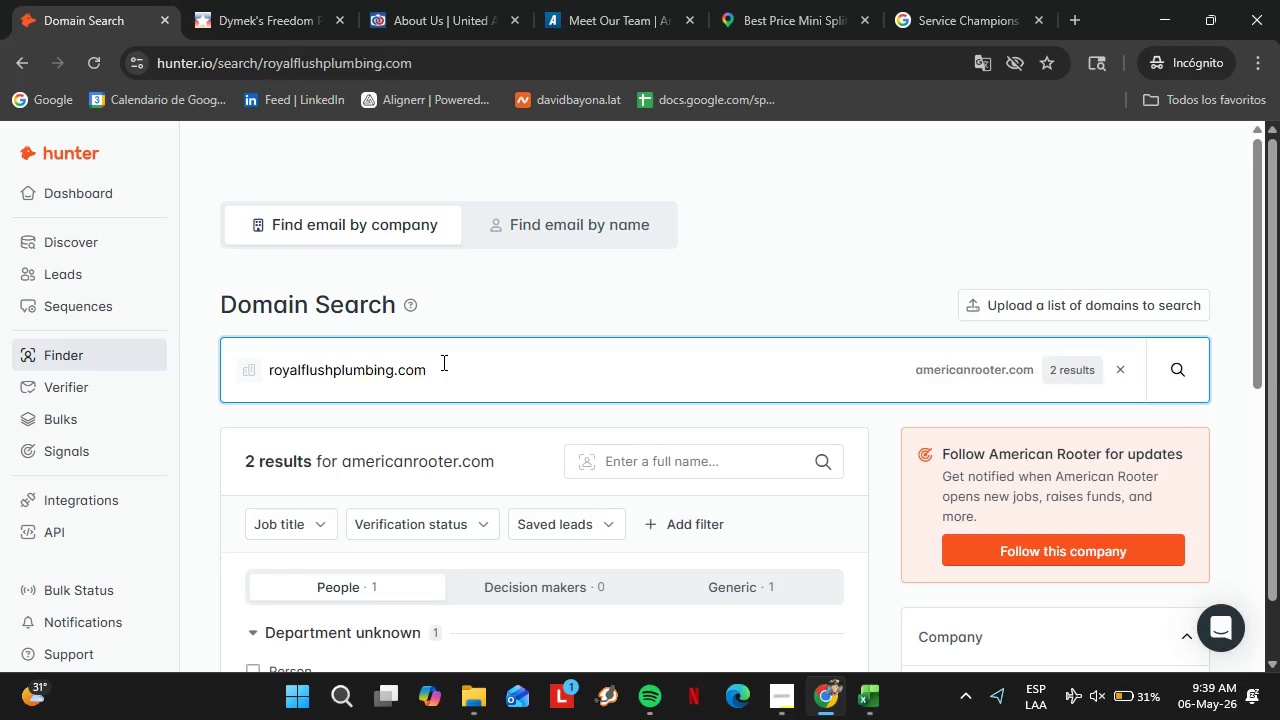 
key(Enter)
 